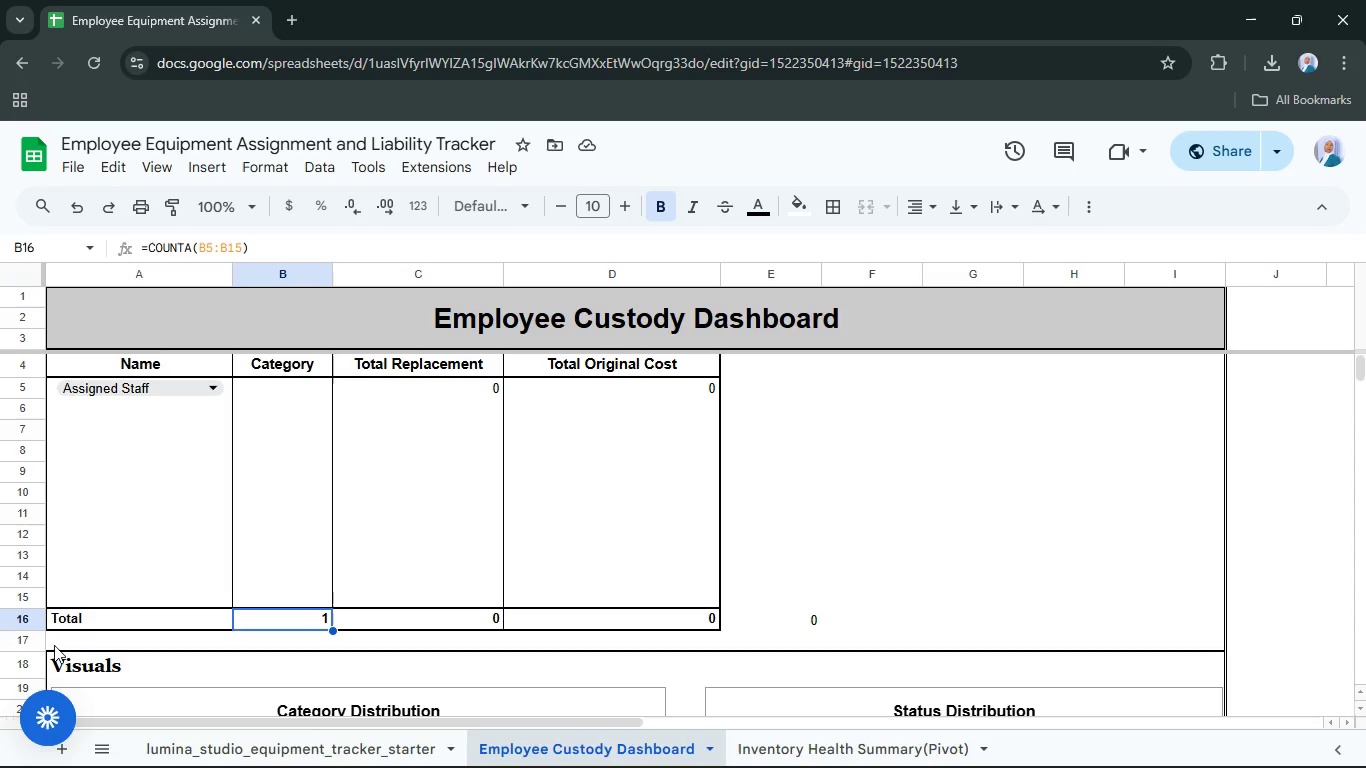 
wait(29.42)
 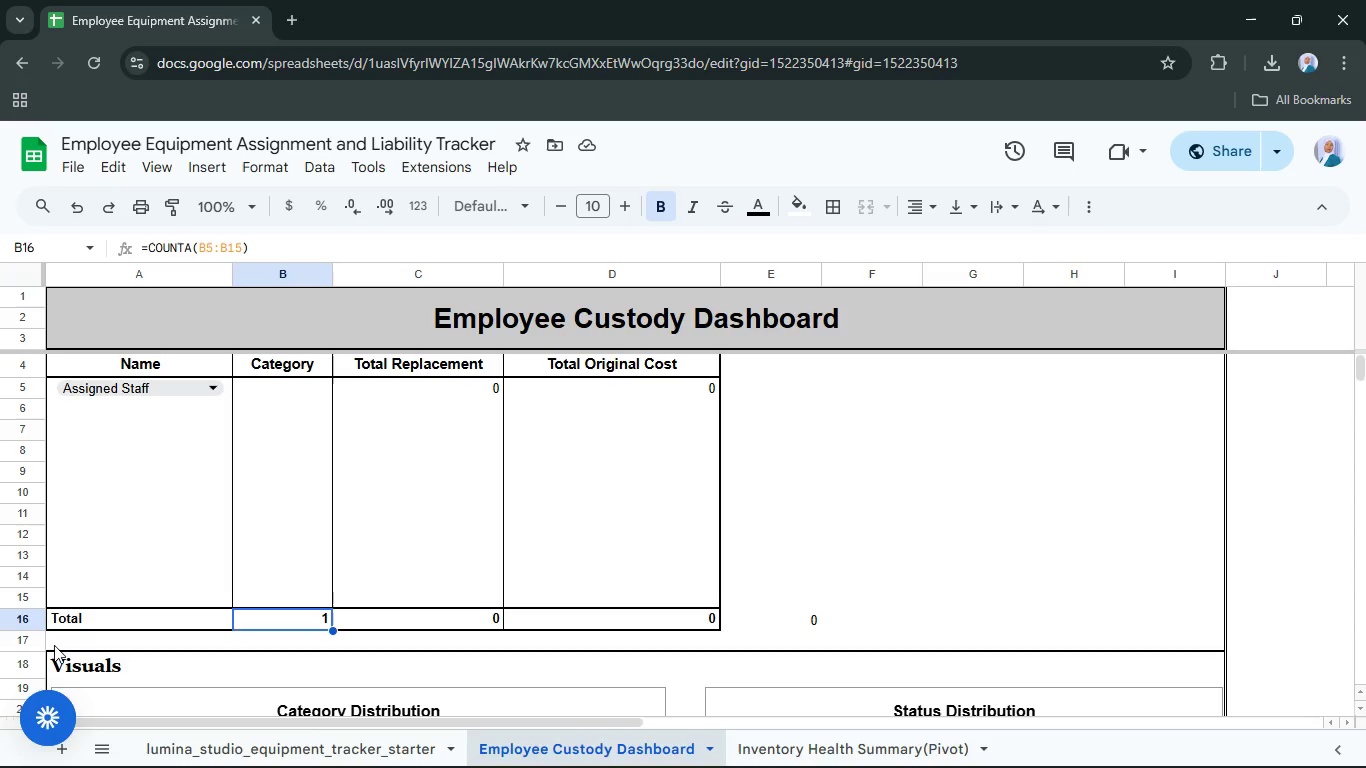 
left_click([306, 381])
 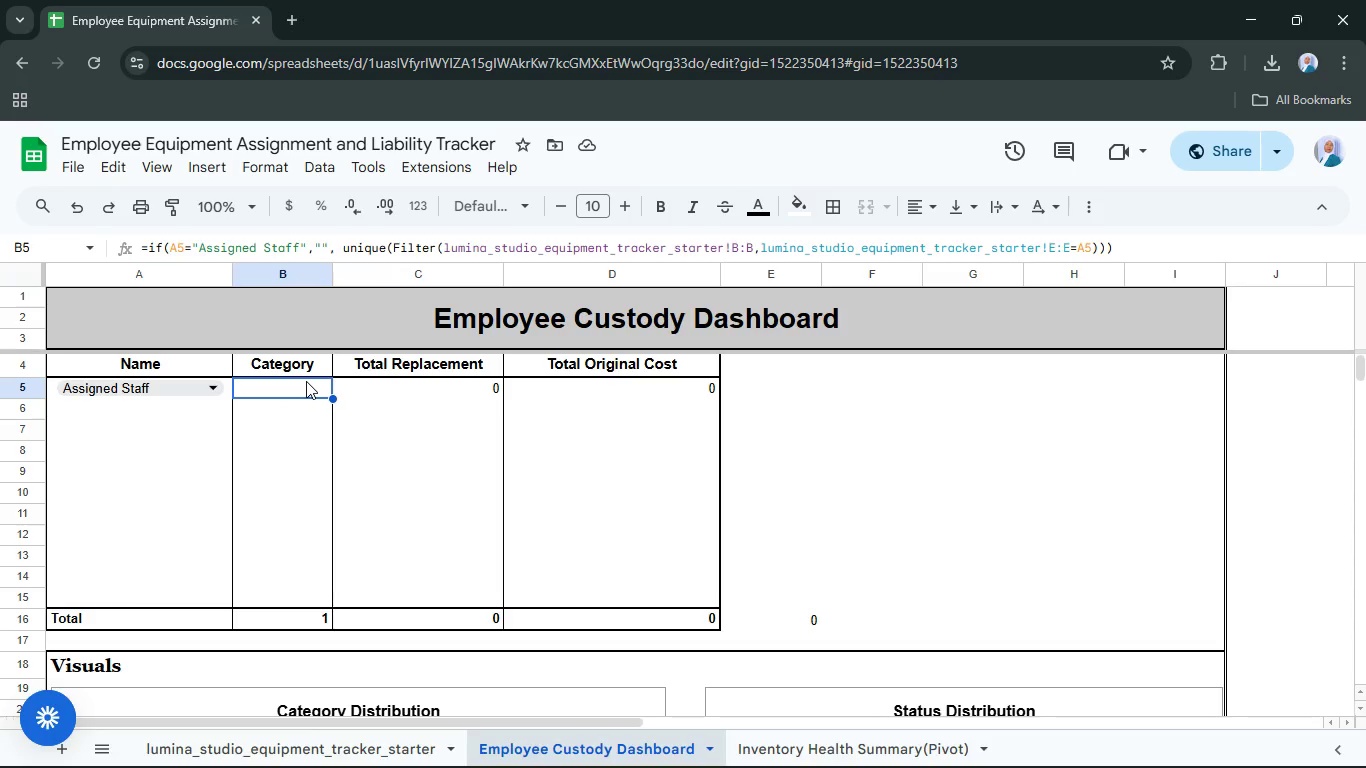 
left_click([306, 381])
 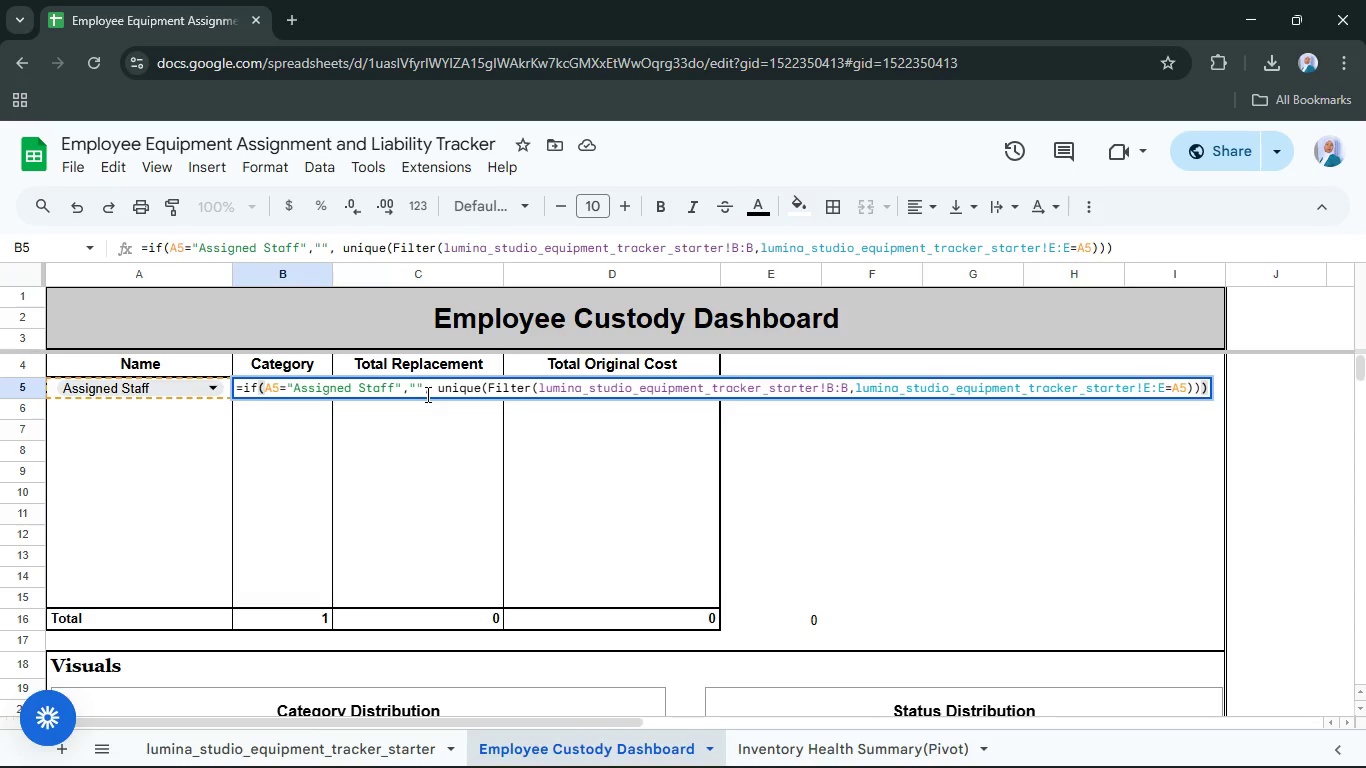 
left_click([426, 390])
 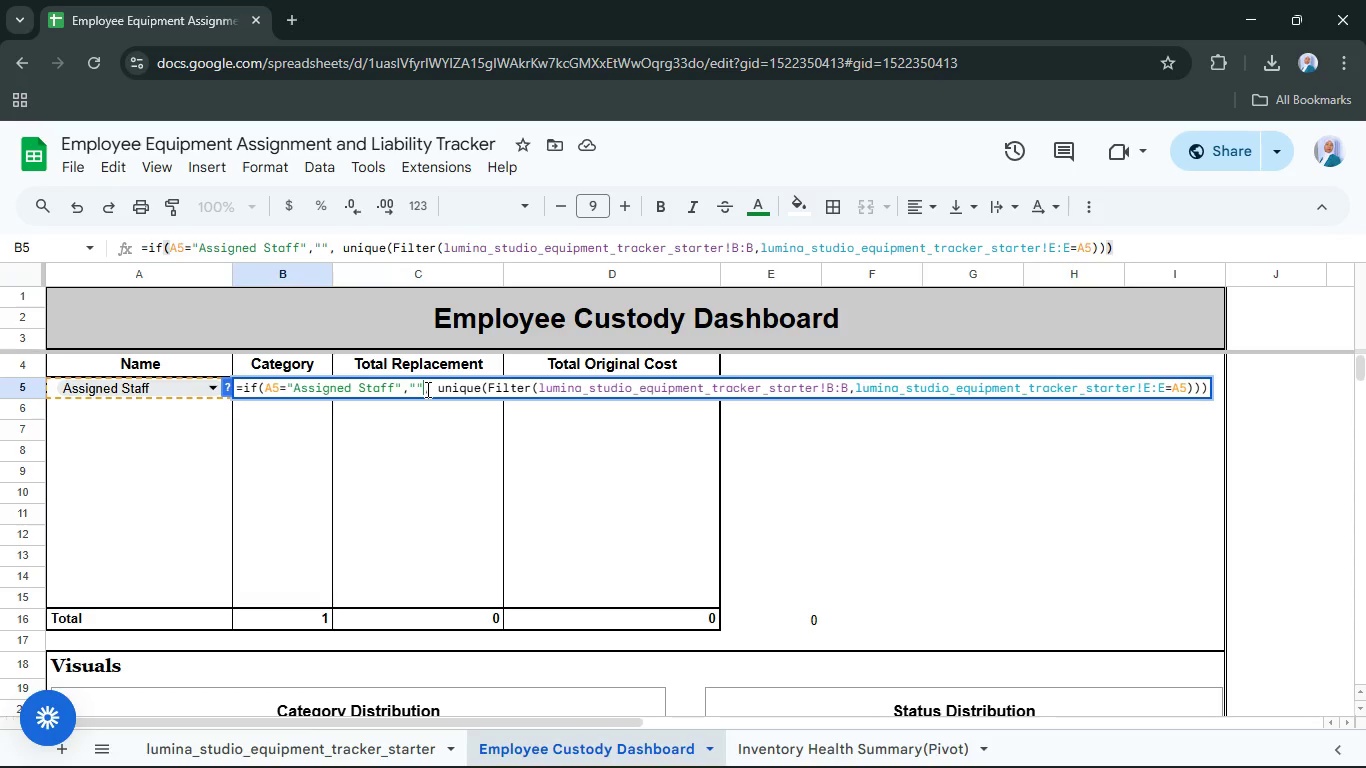 
key(ArrowLeft)
 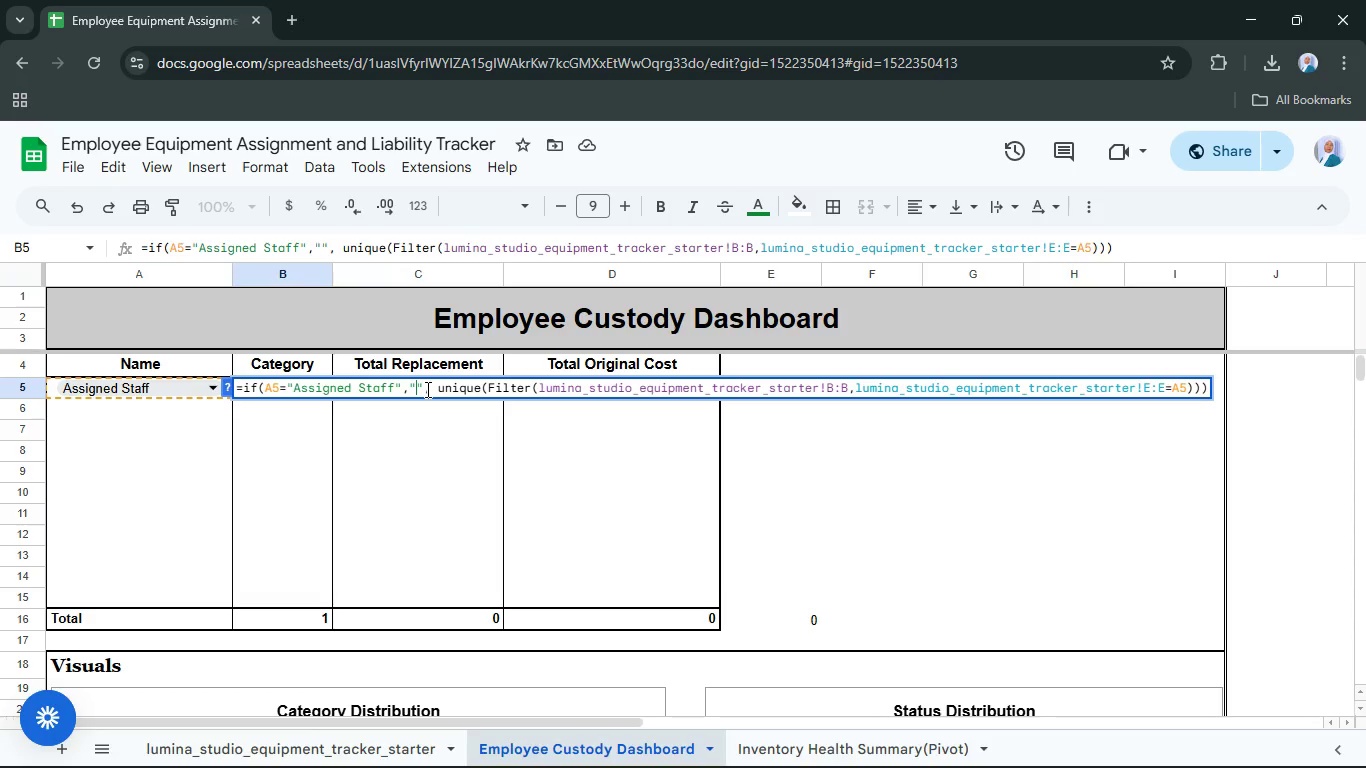 
wait(7.28)
 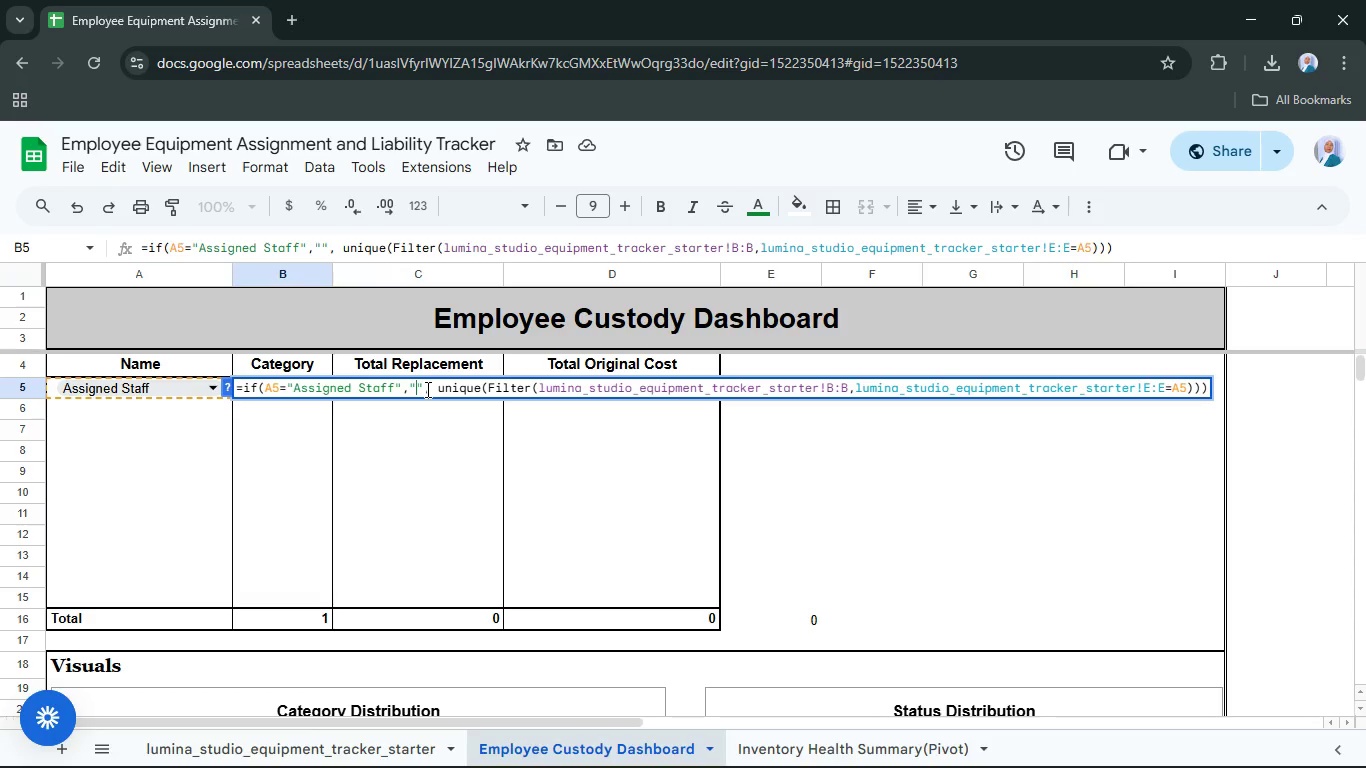 
key(Enter)
 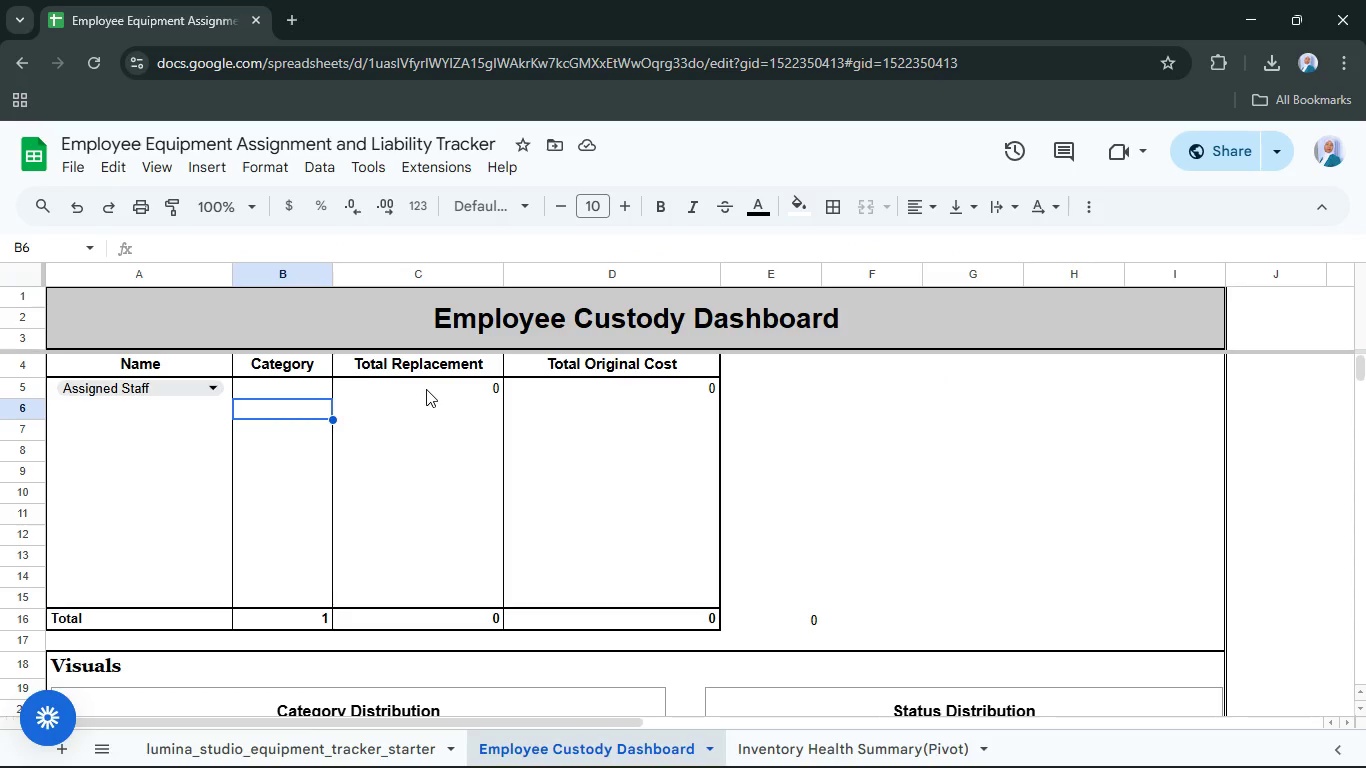 
wait(18.52)
 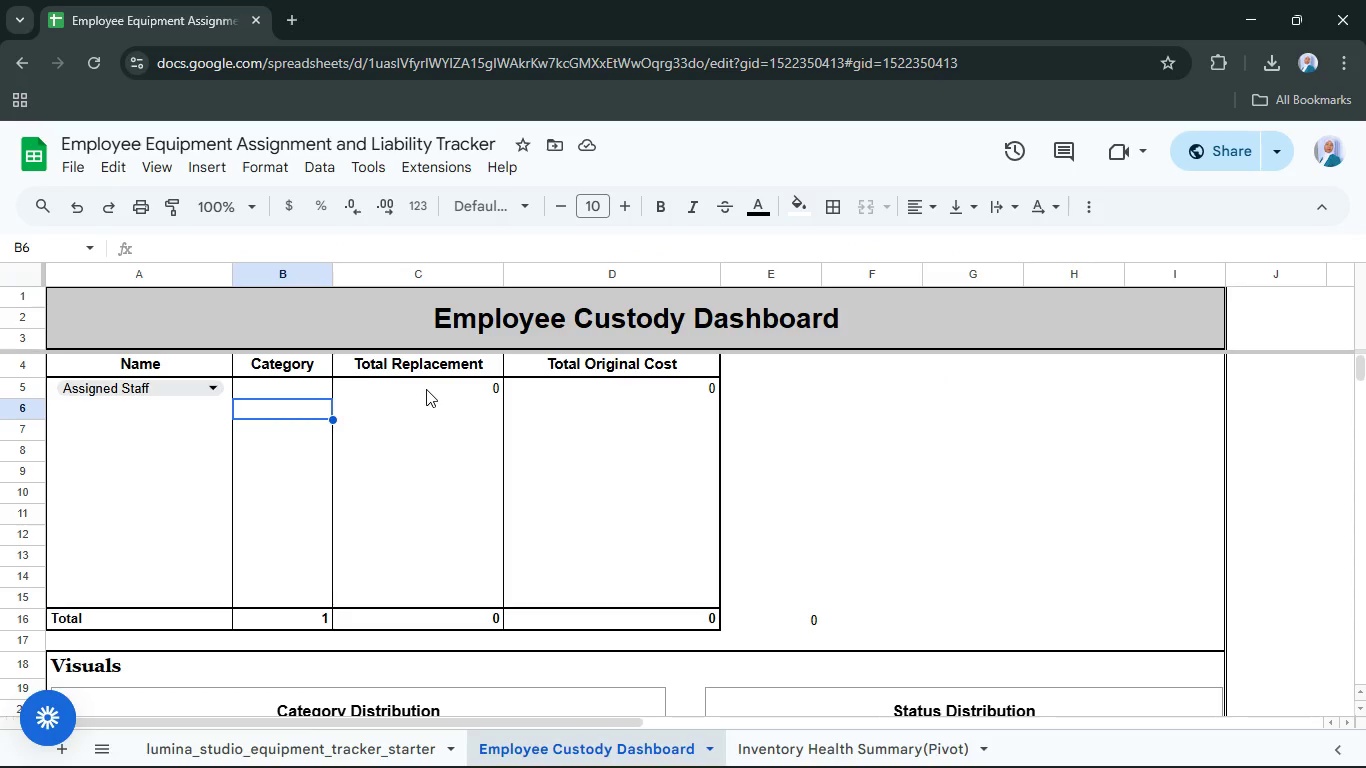 
left_click([312, 387])
 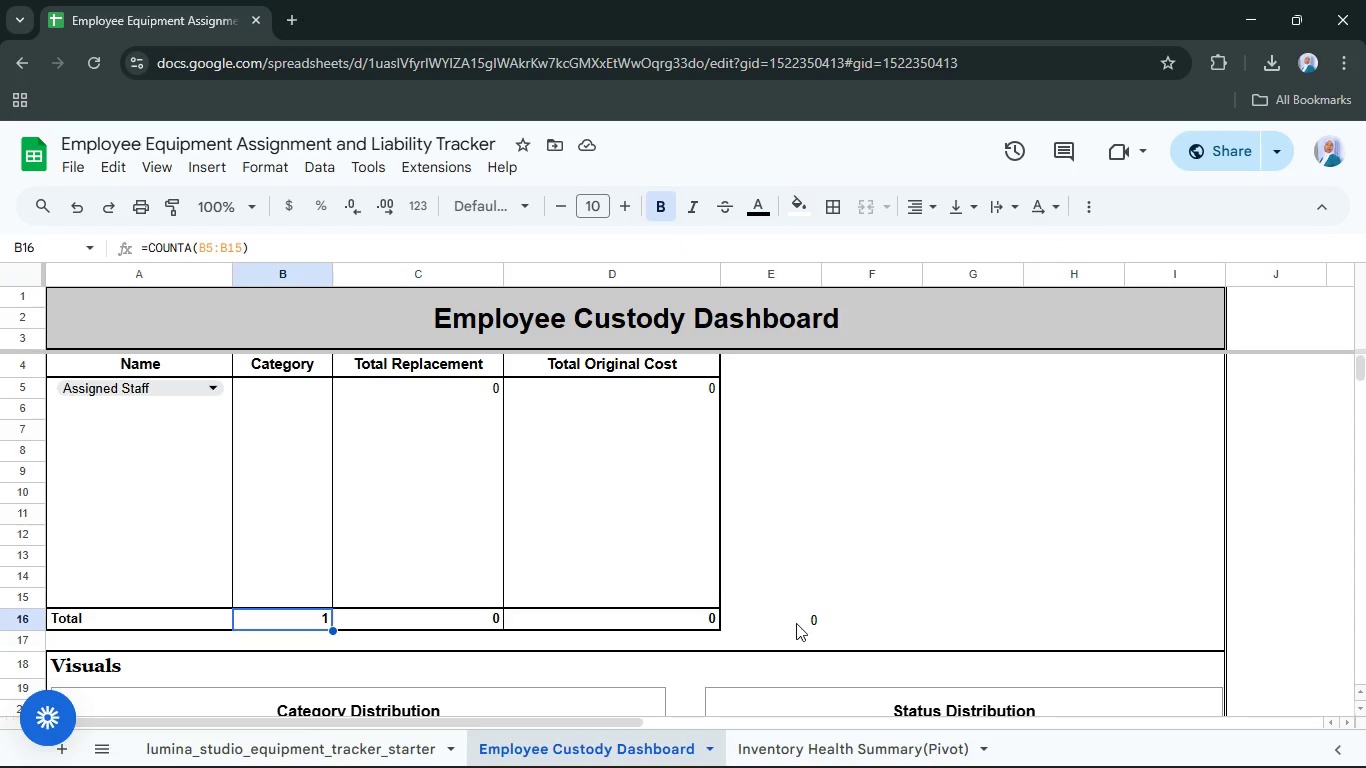 
key(Delete)
 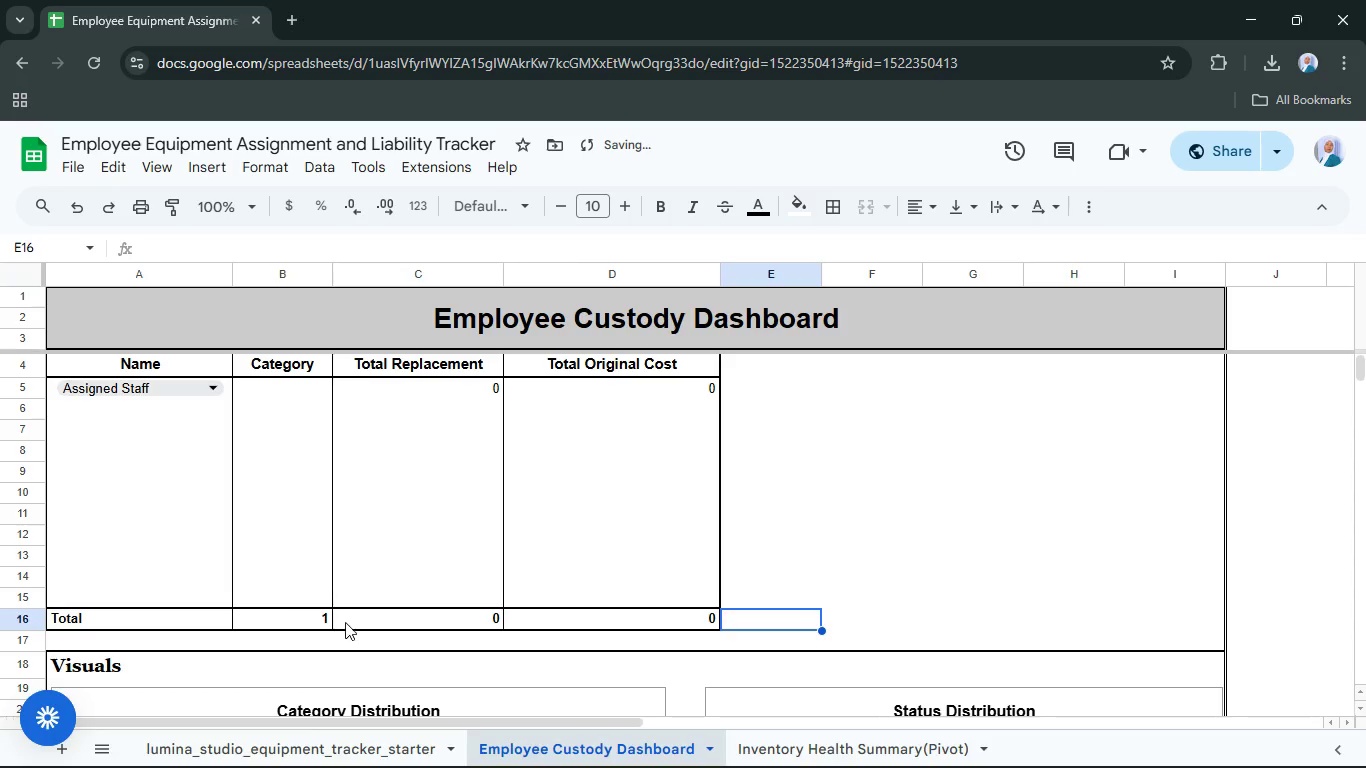 
double_click([274, 613])
 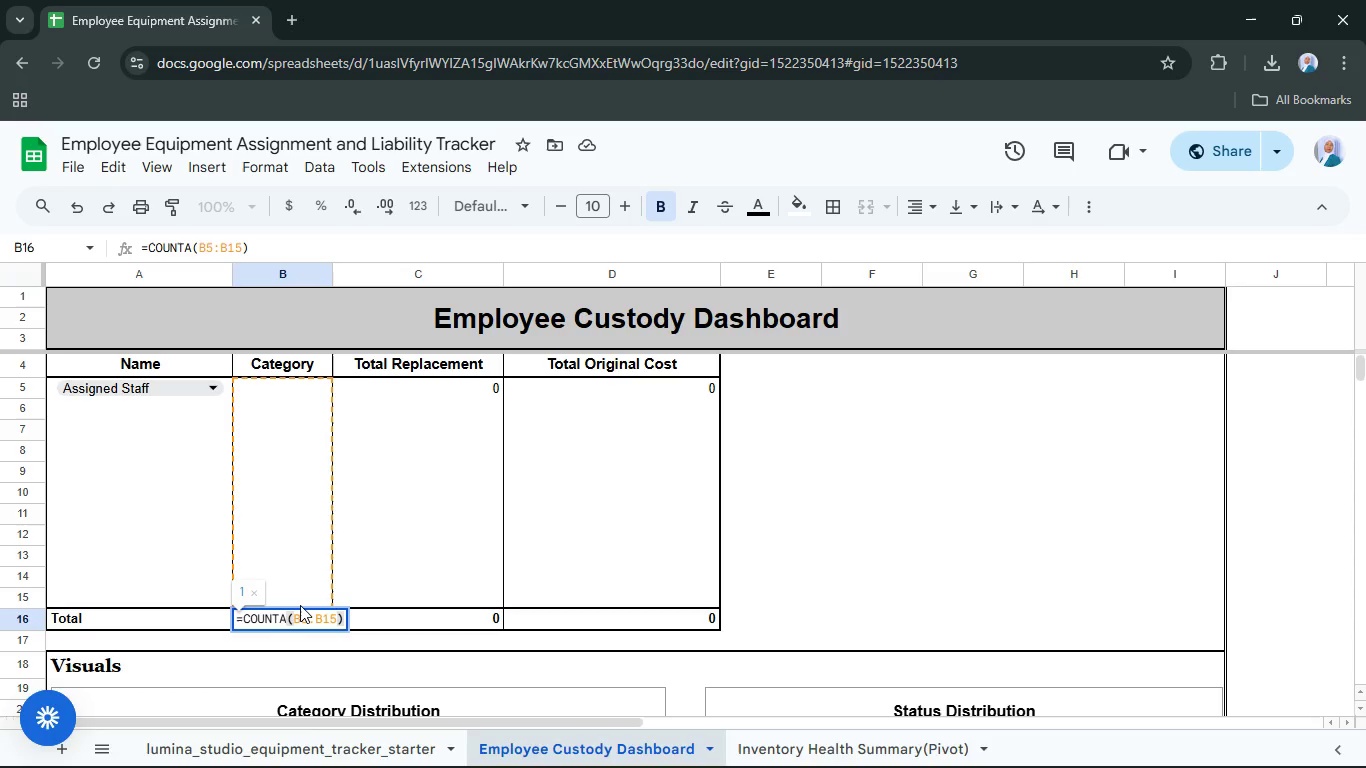 
wait(33.5)
 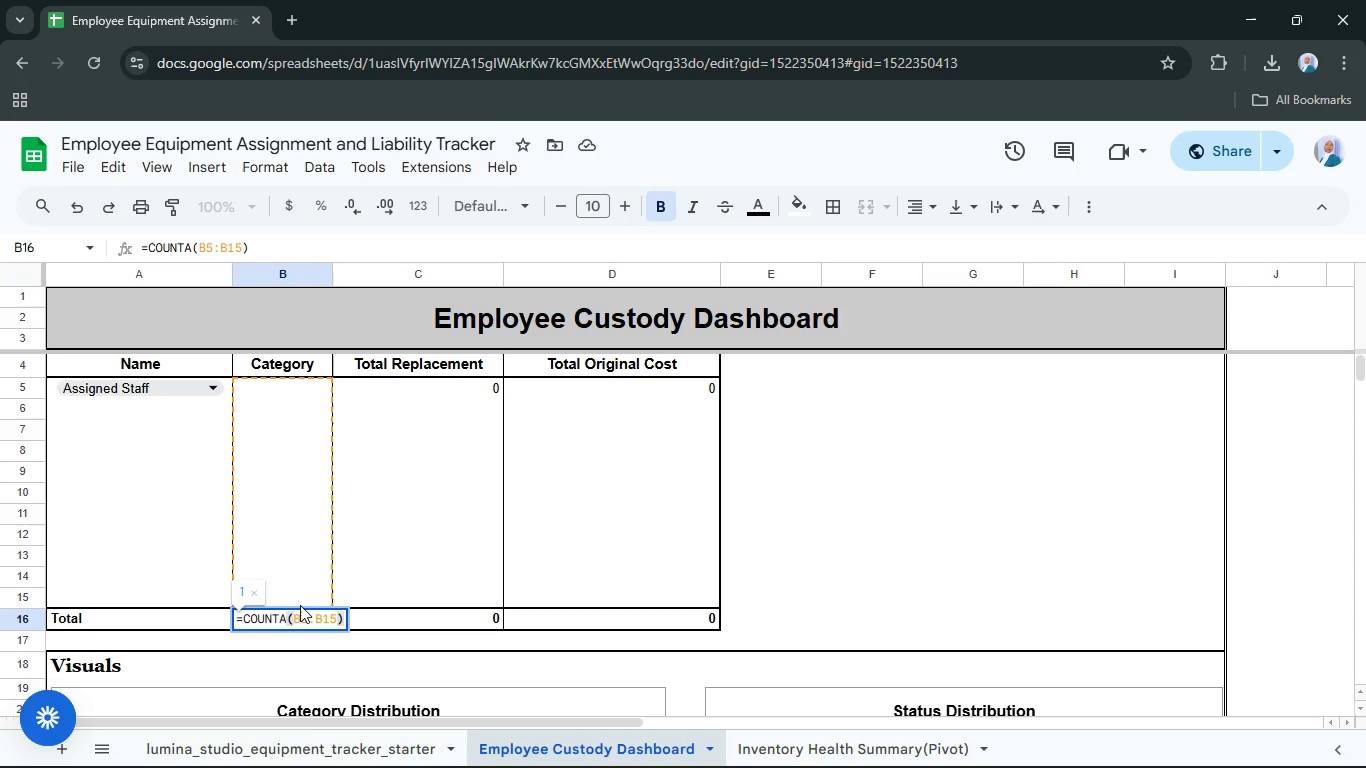 
left_click_drag(start_coordinate=[756, 614], to_coordinate=[761, 617])
 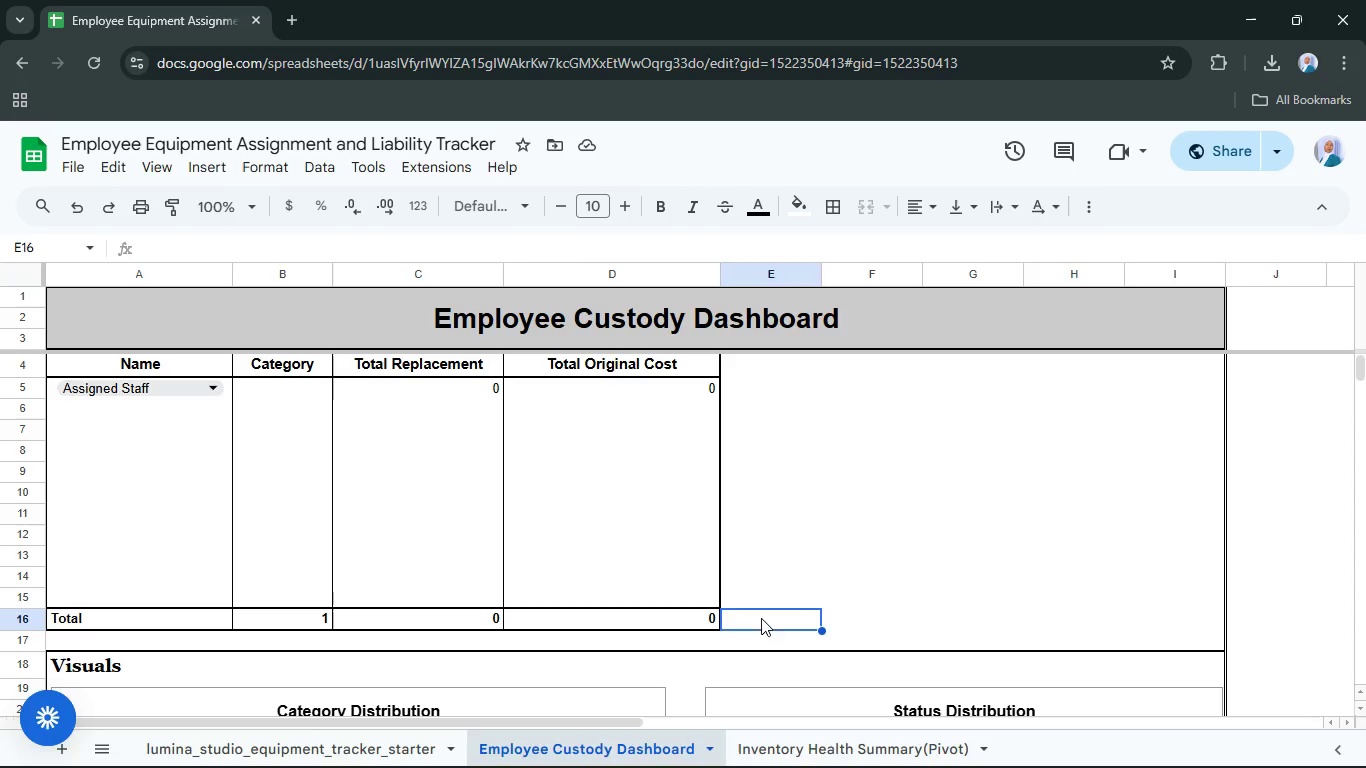 
type(=countif)
key(Tab)
type(B5:B15,"")
 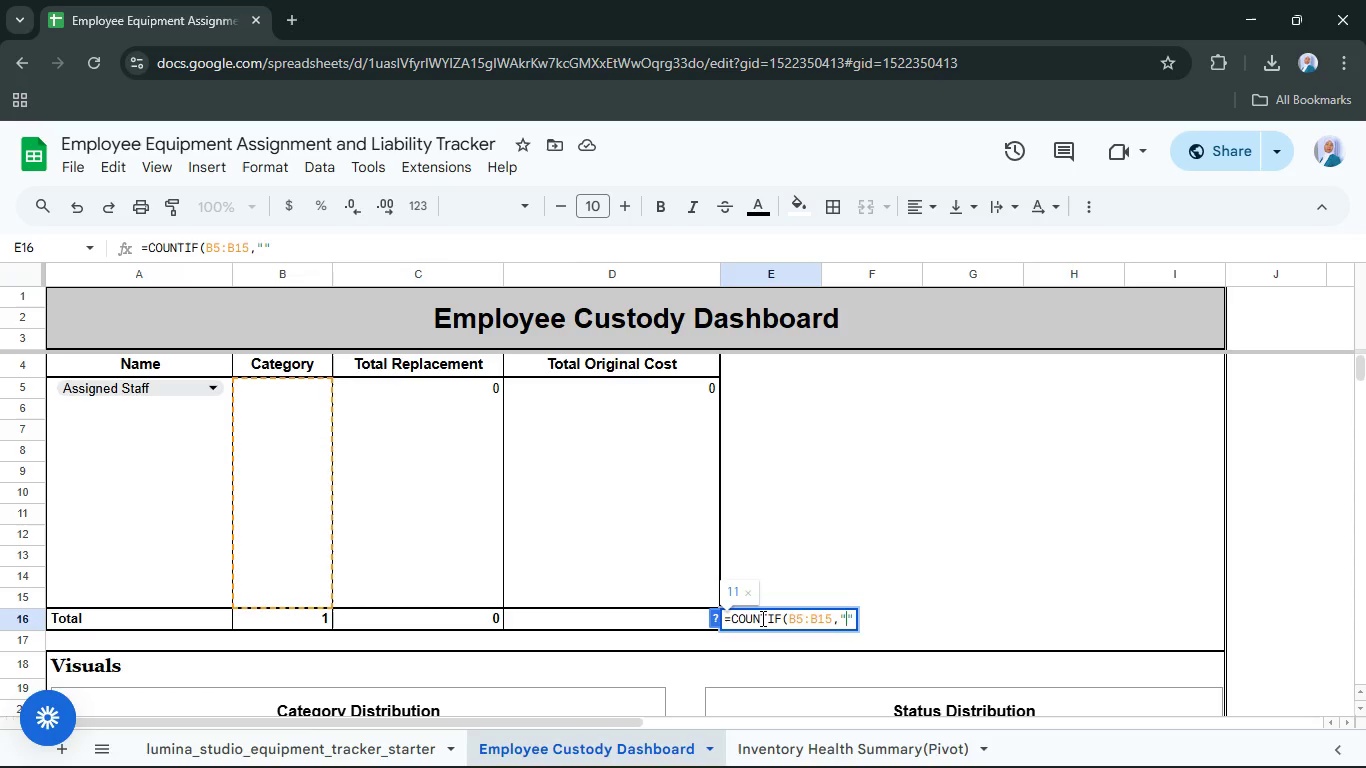 
 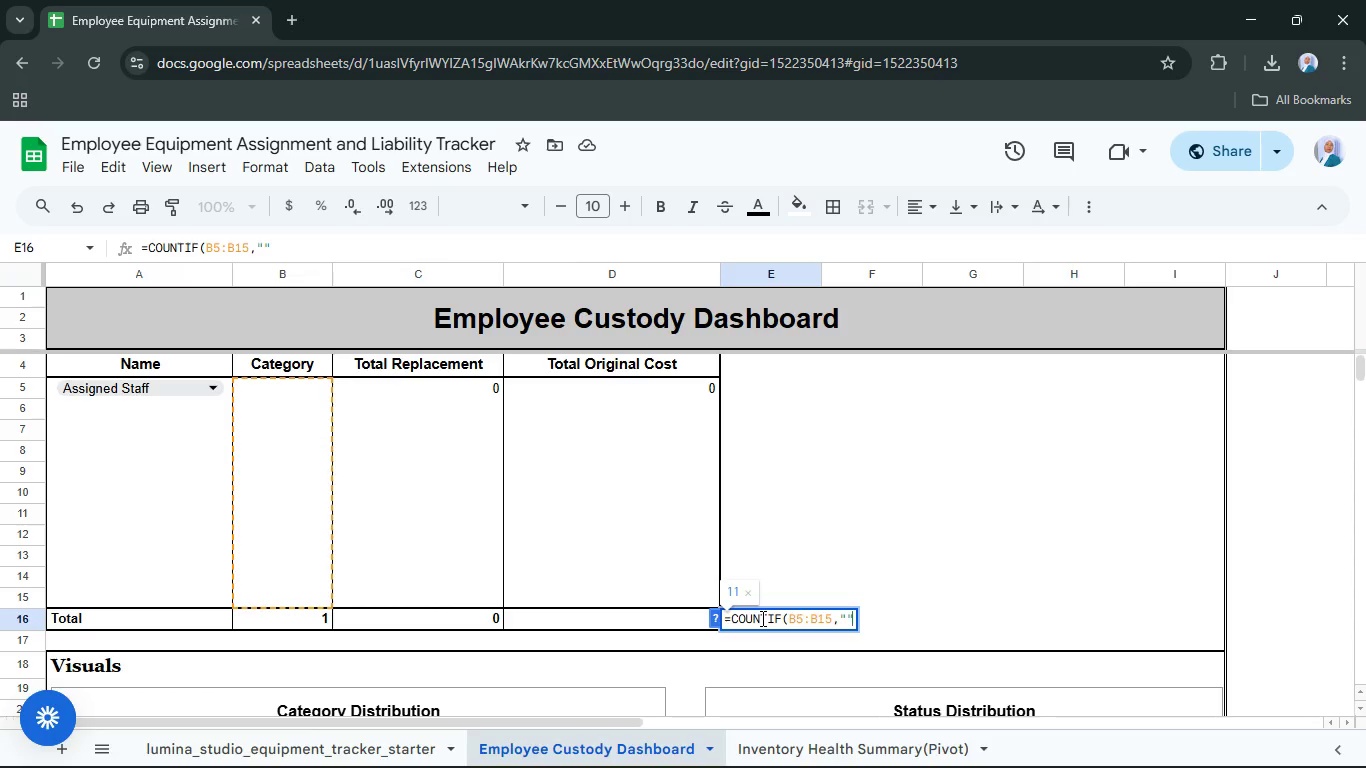 
key(ArrowLeft)
 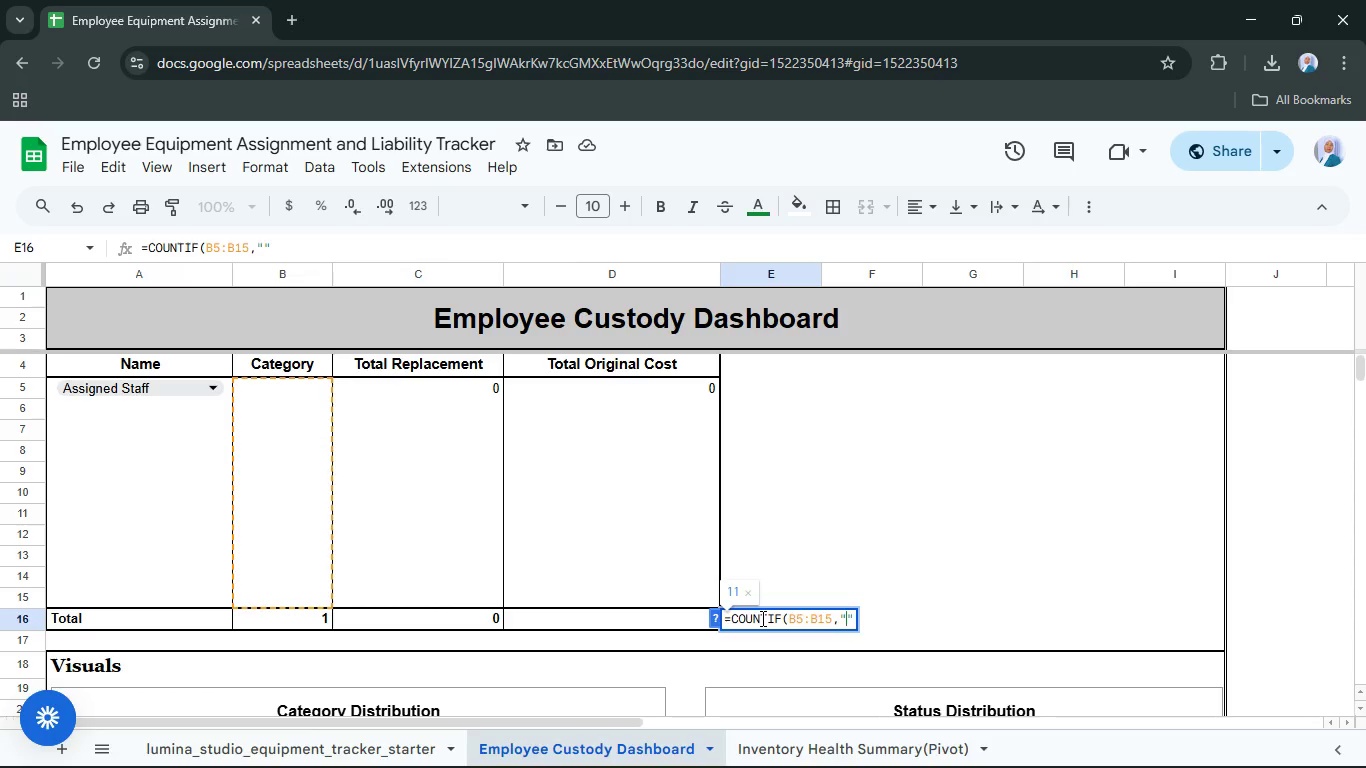 
key(Shift+Comma)
 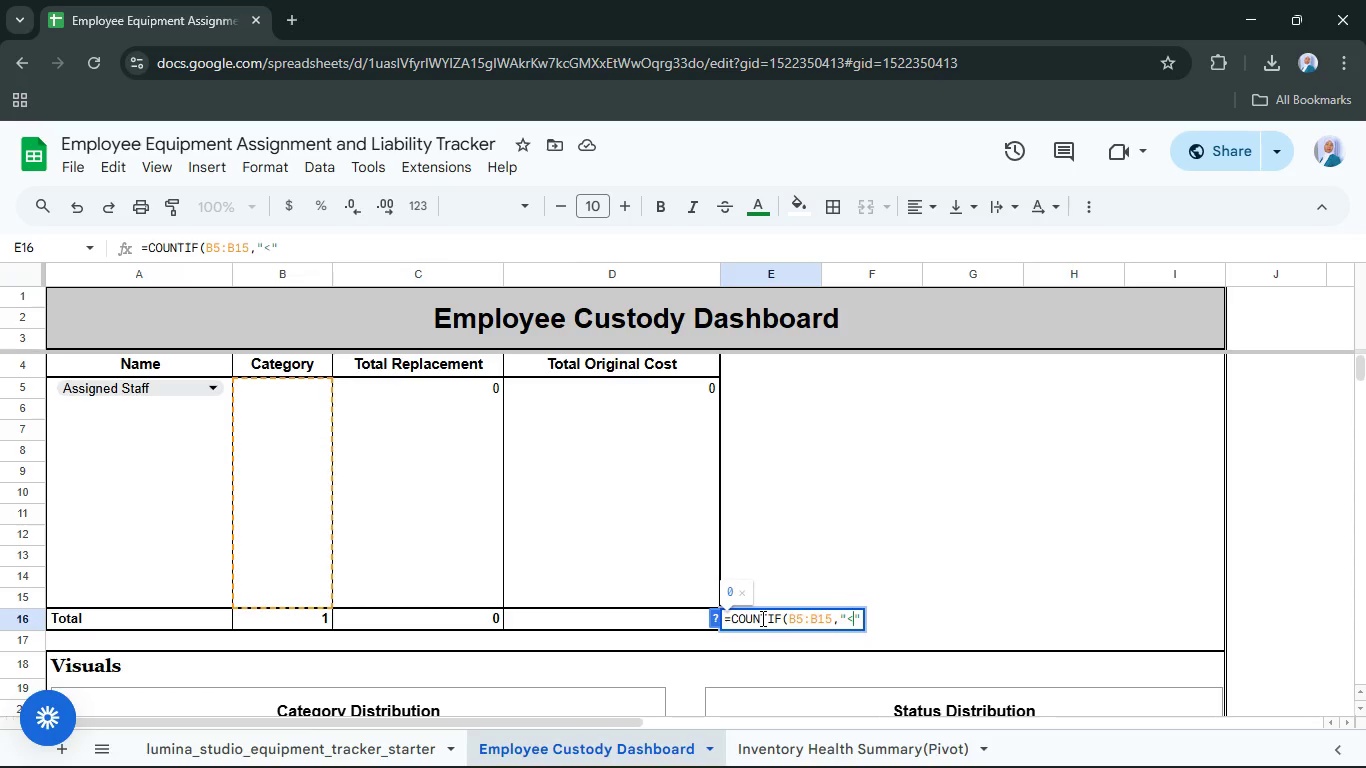 
key(Shift+Period)
 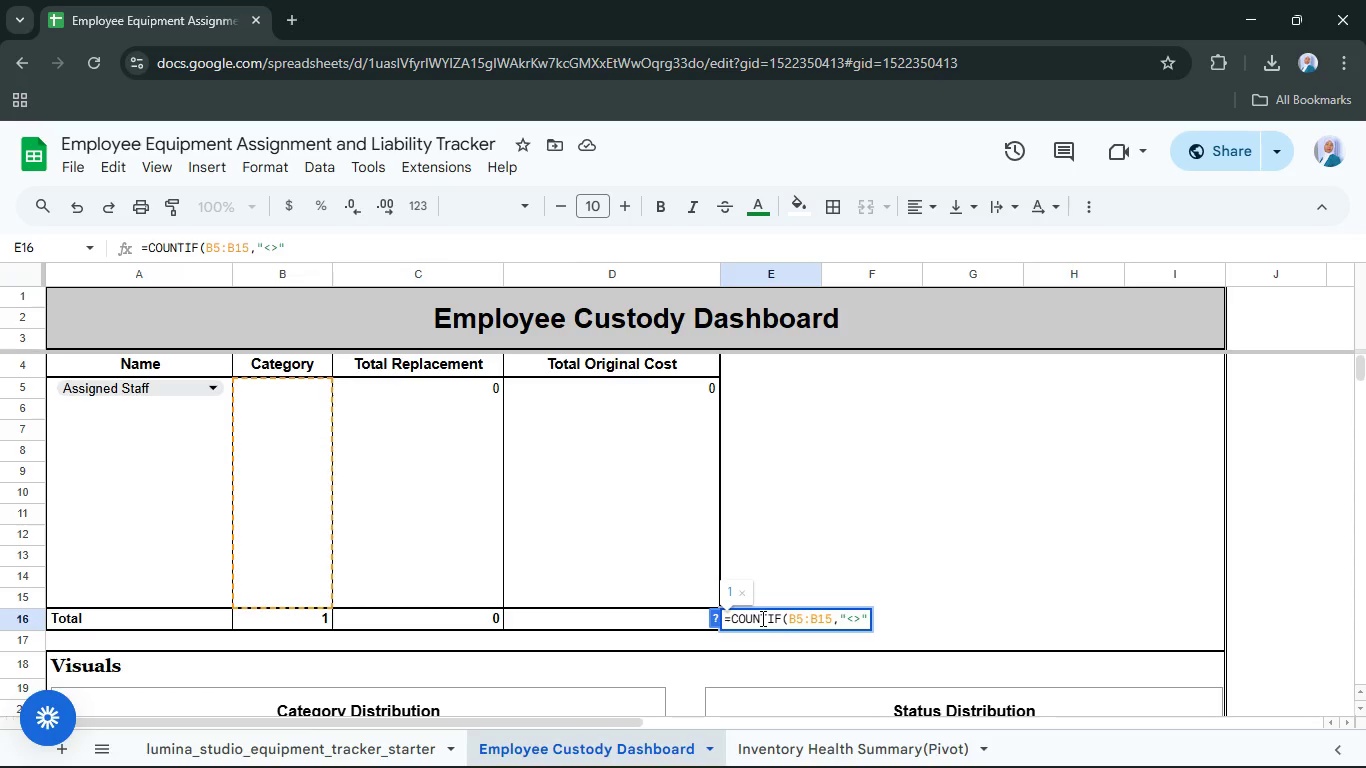 
key(Space)
 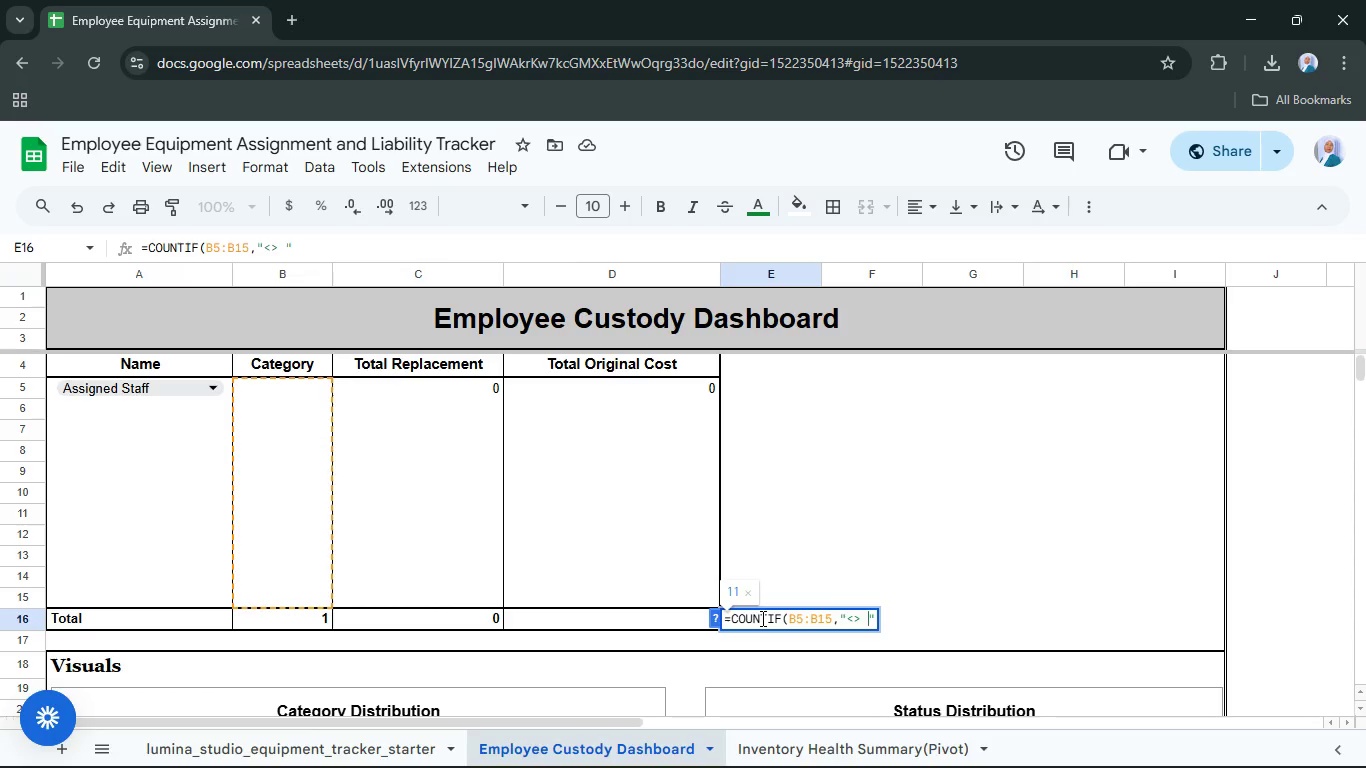 
key(Backspace)
 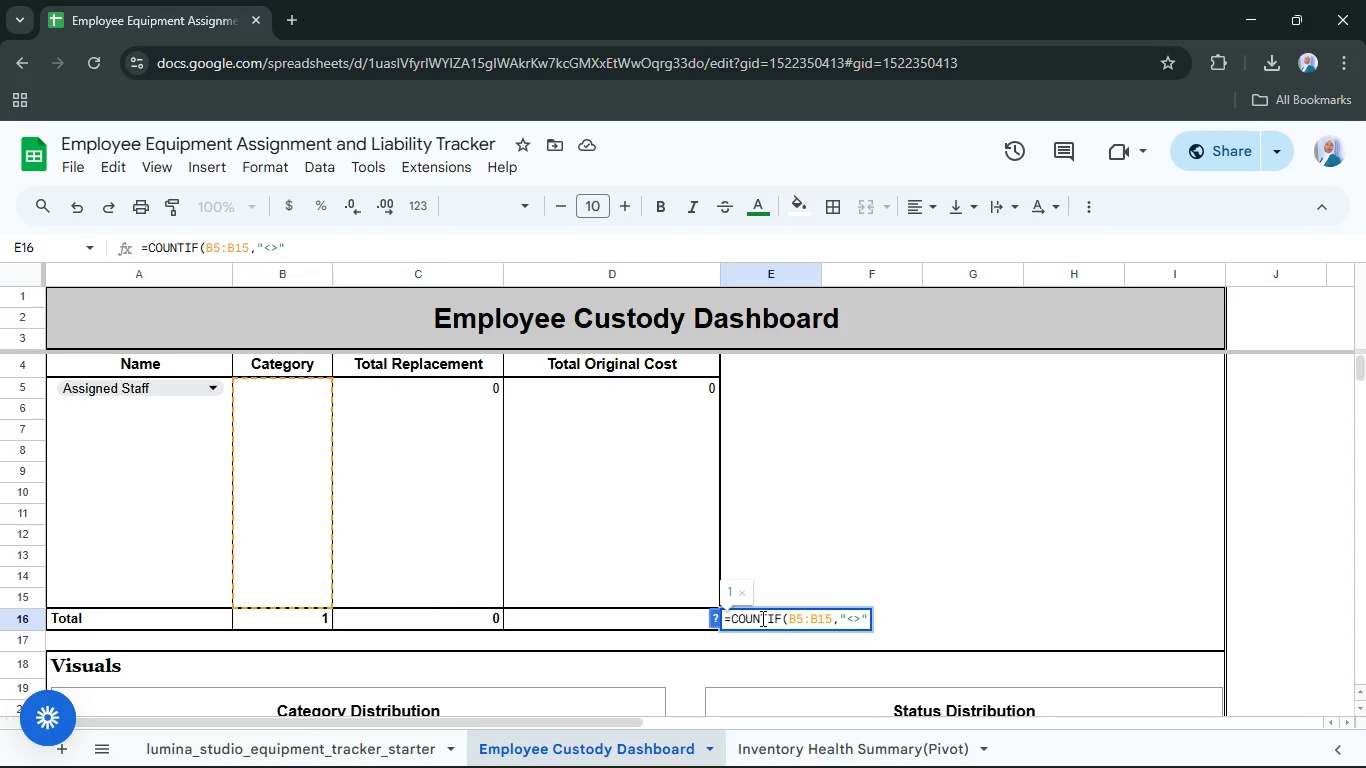 
key(Backspace)
 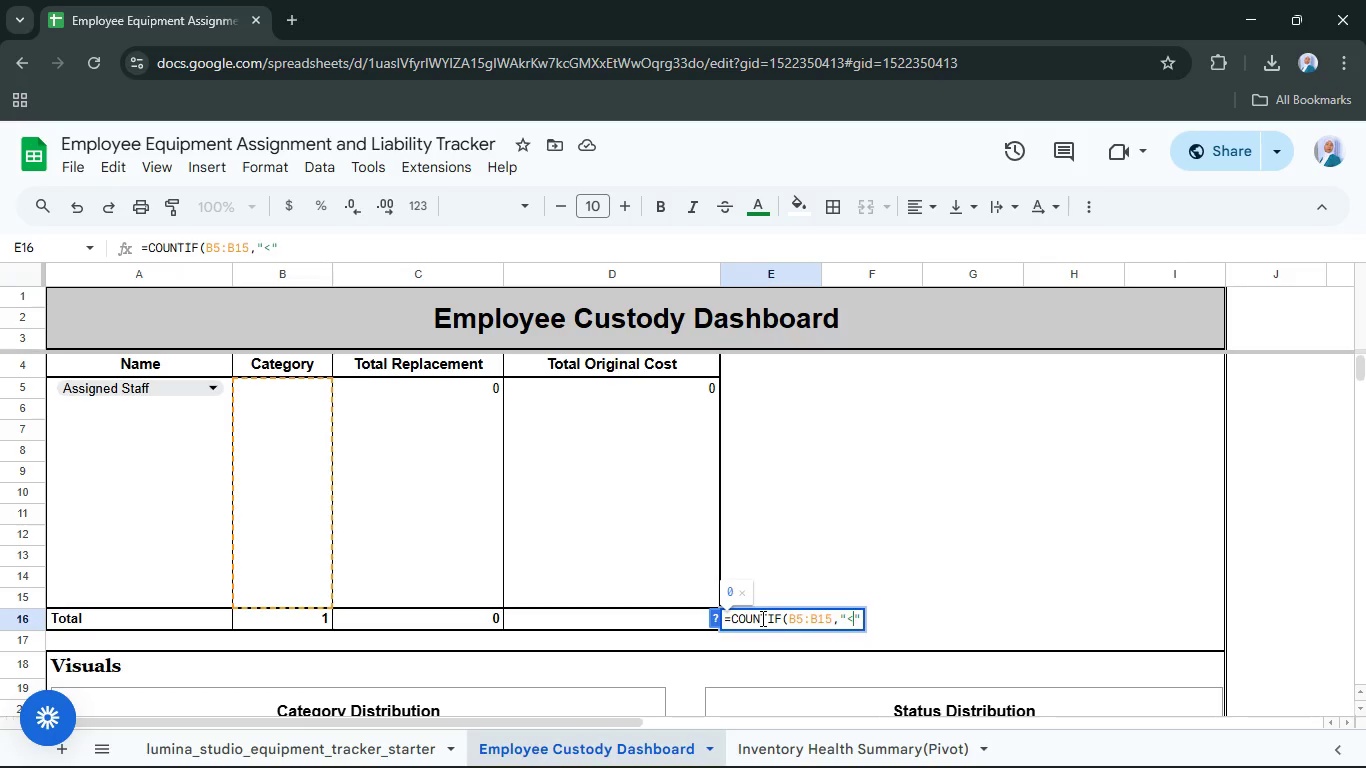 
key(Backspace)
 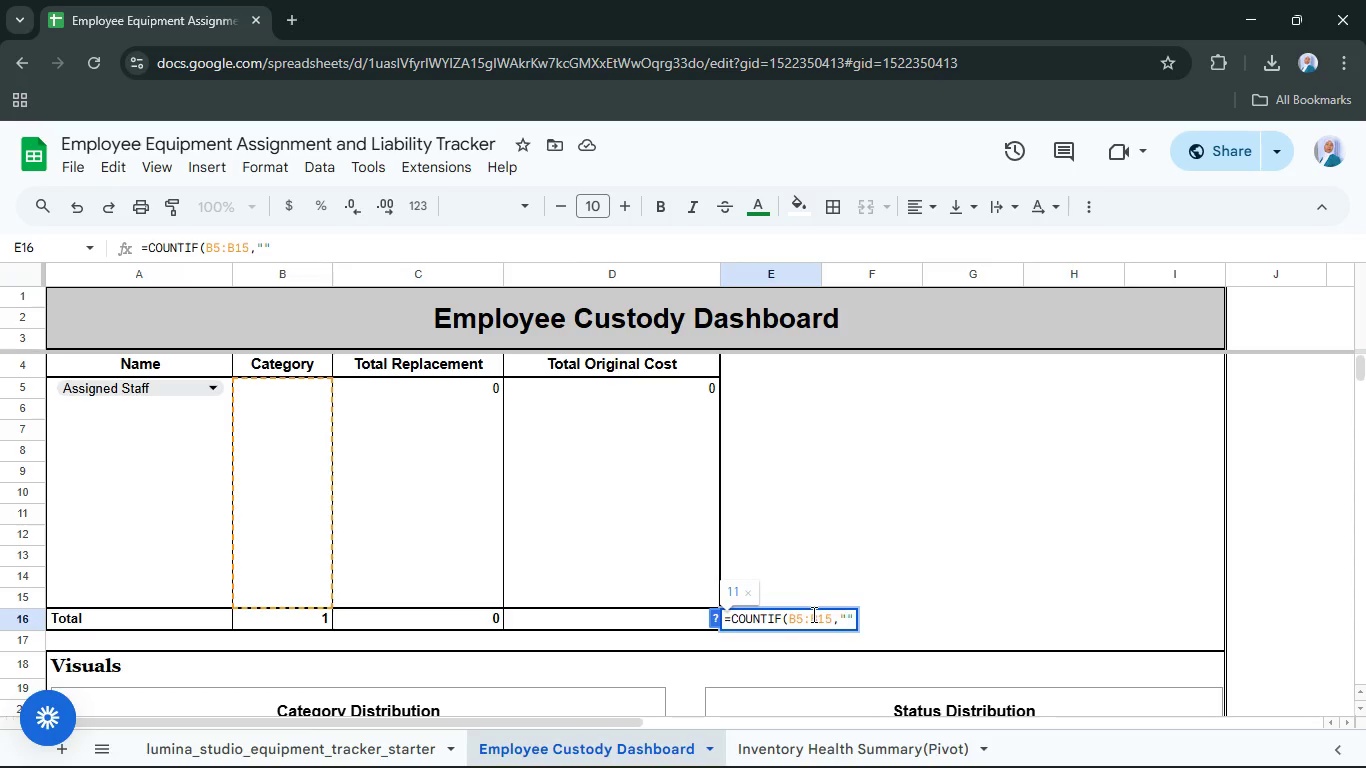 
wait(5.34)
 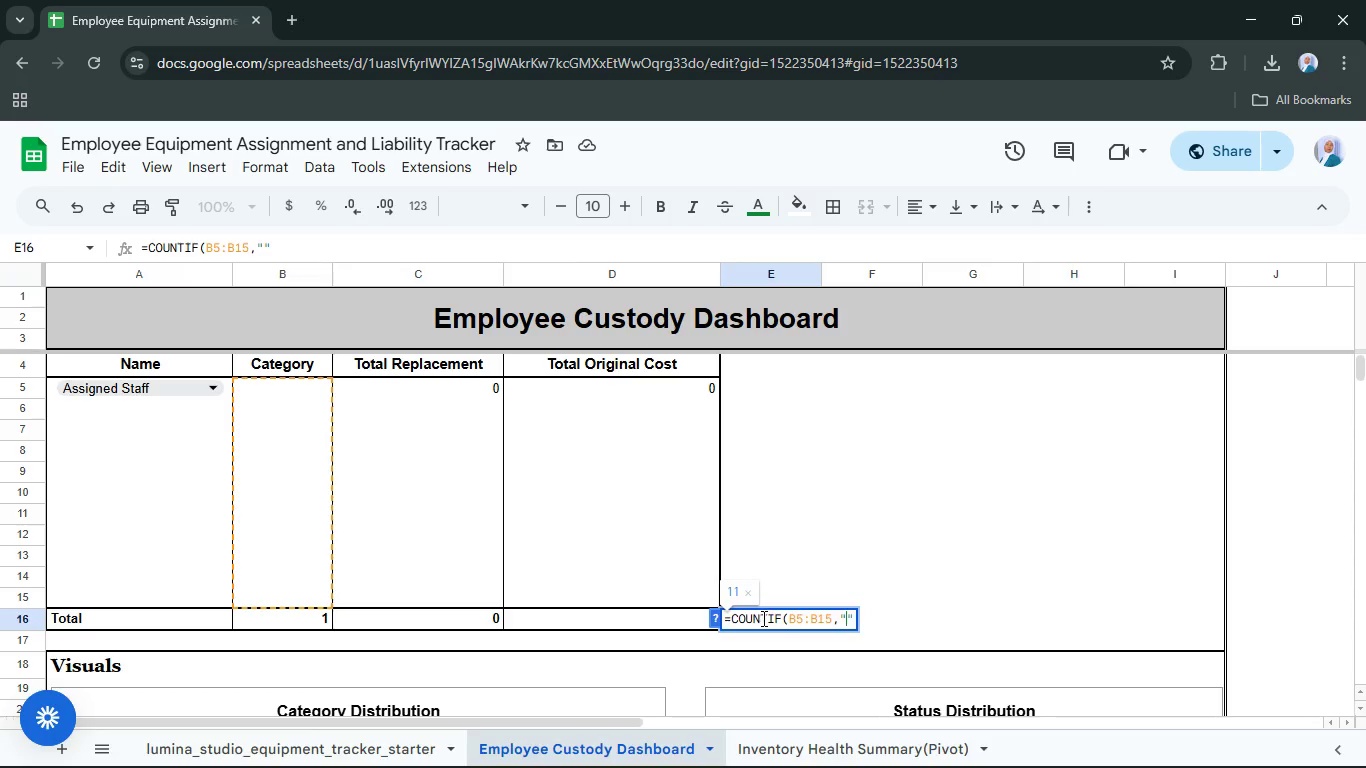 
key(Shift+Comma)
 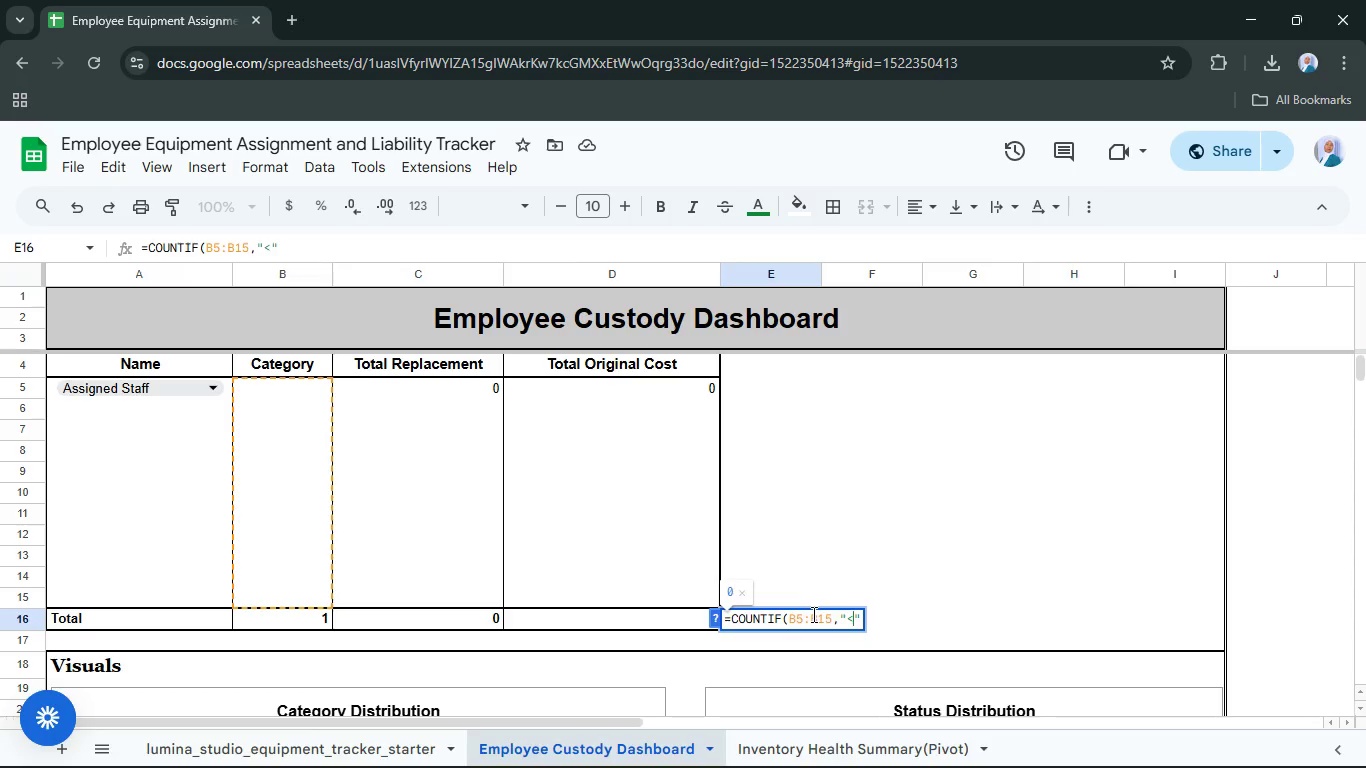 
key(Shift+Period)
 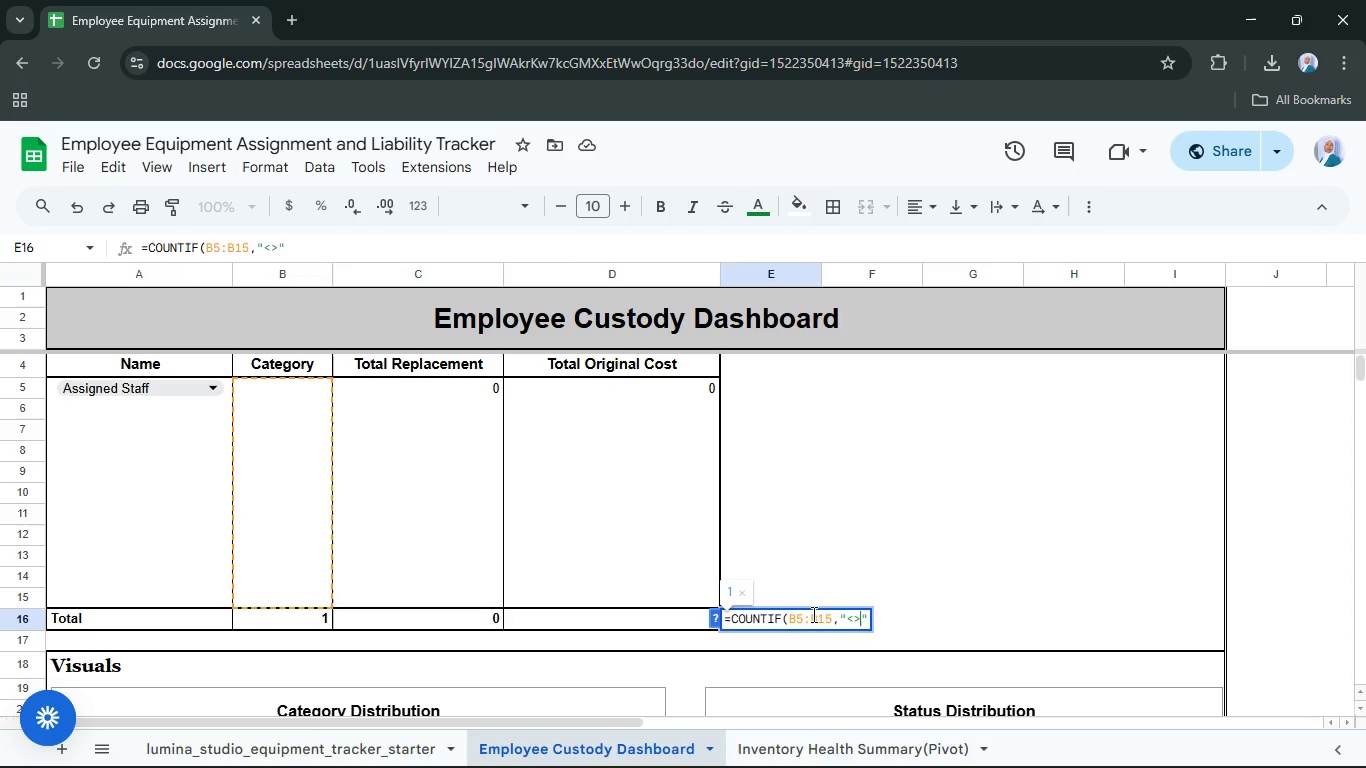 
key(ArrowRight)
 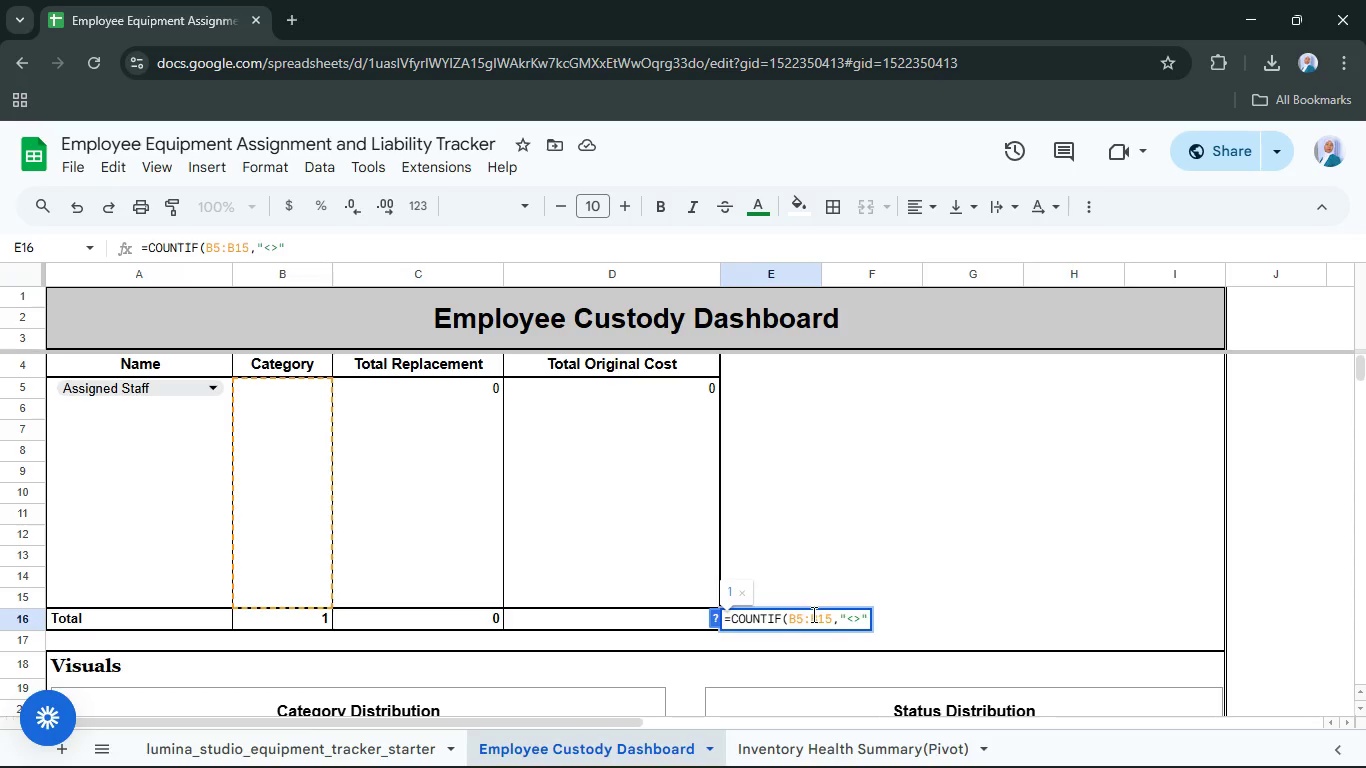 
key(Comma)
 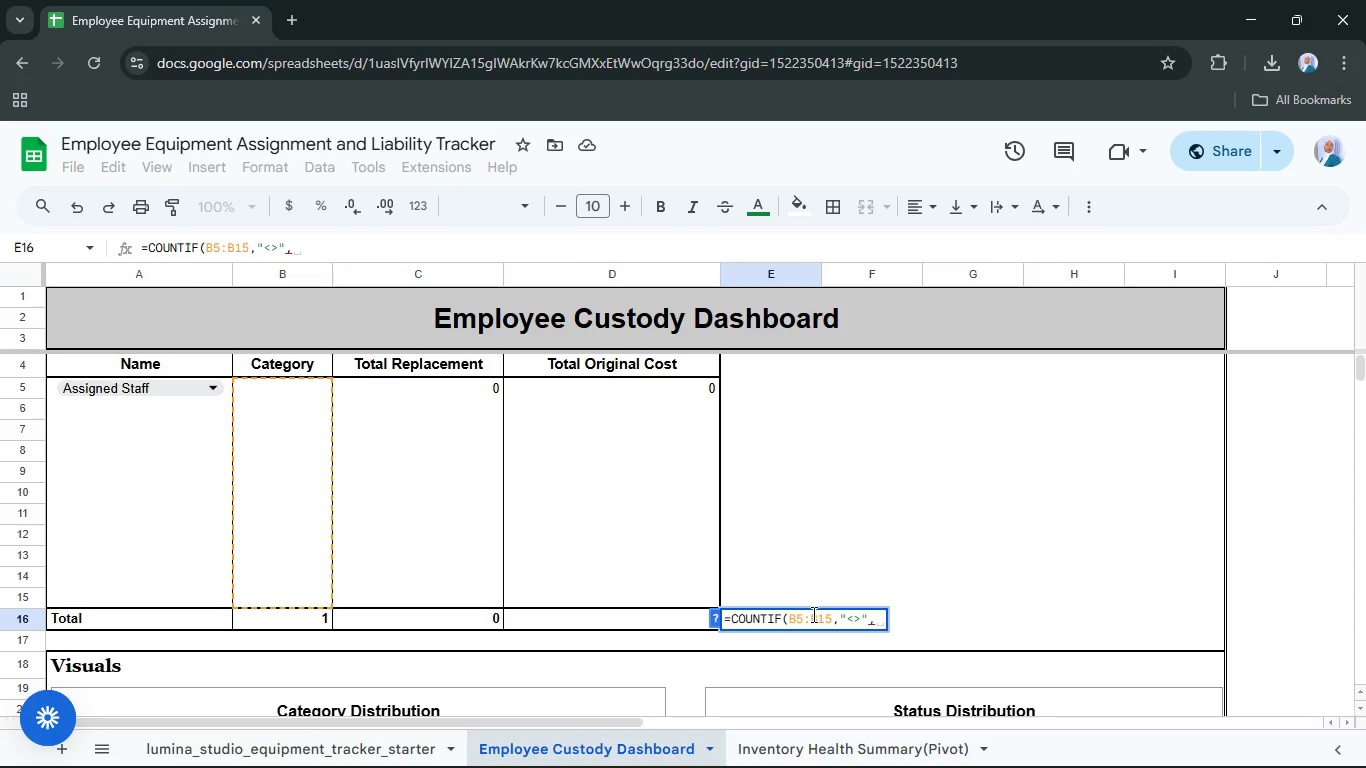 
key(Backspace)
 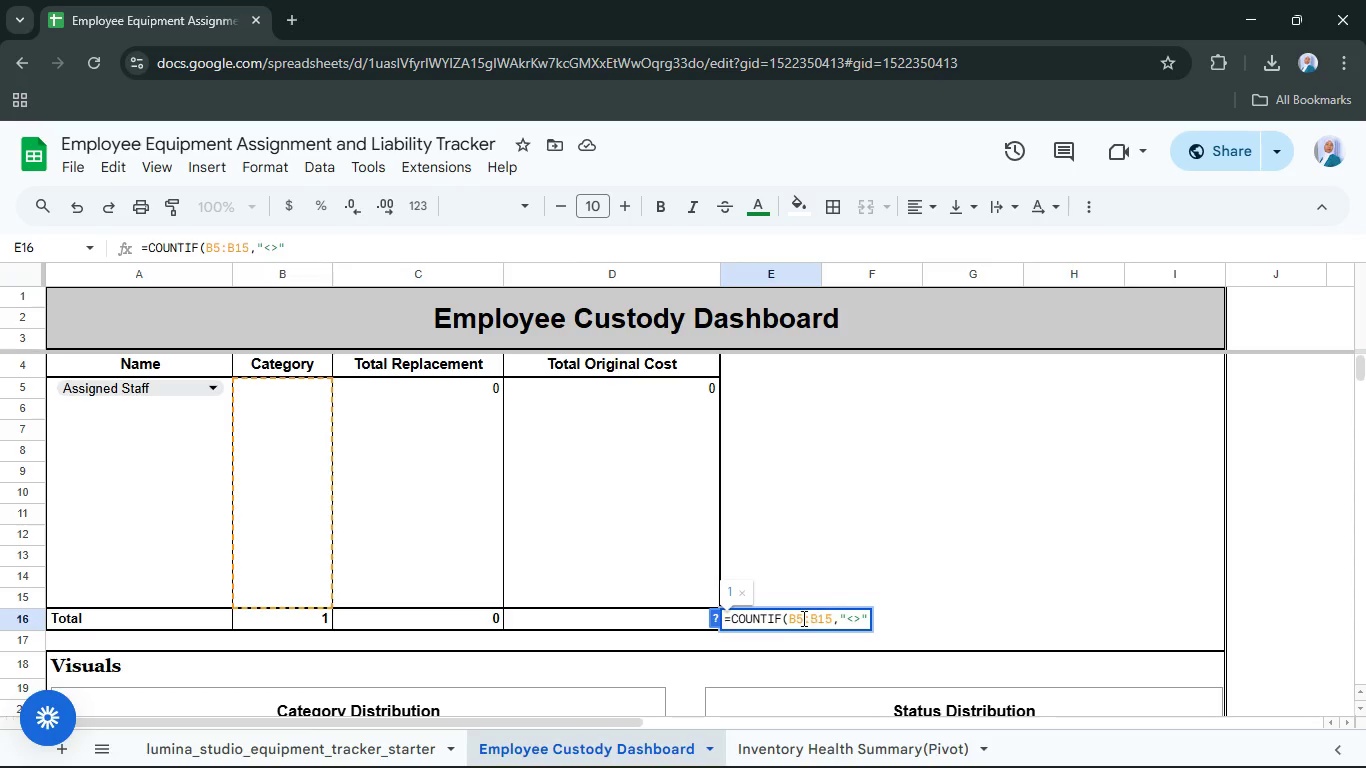 
left_click([778, 615])
 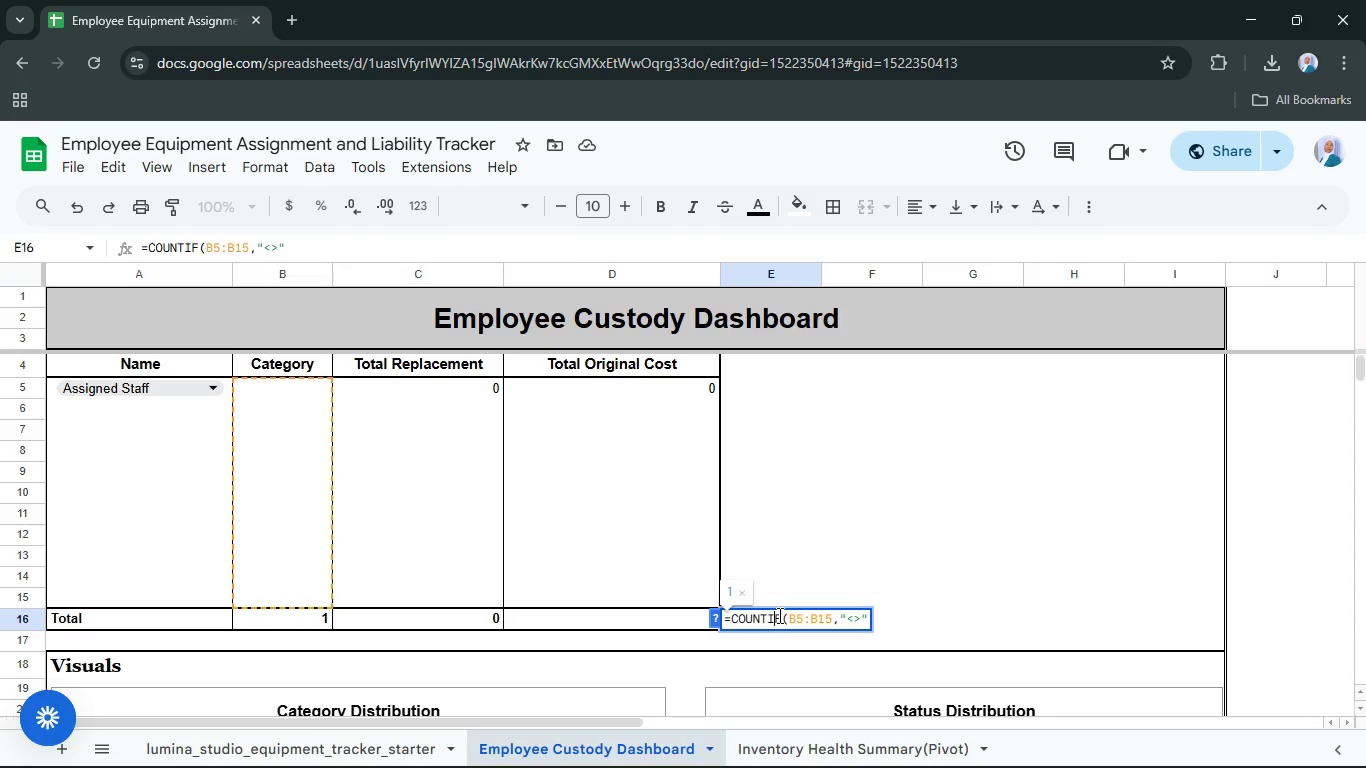 
key(ArrowRight)
 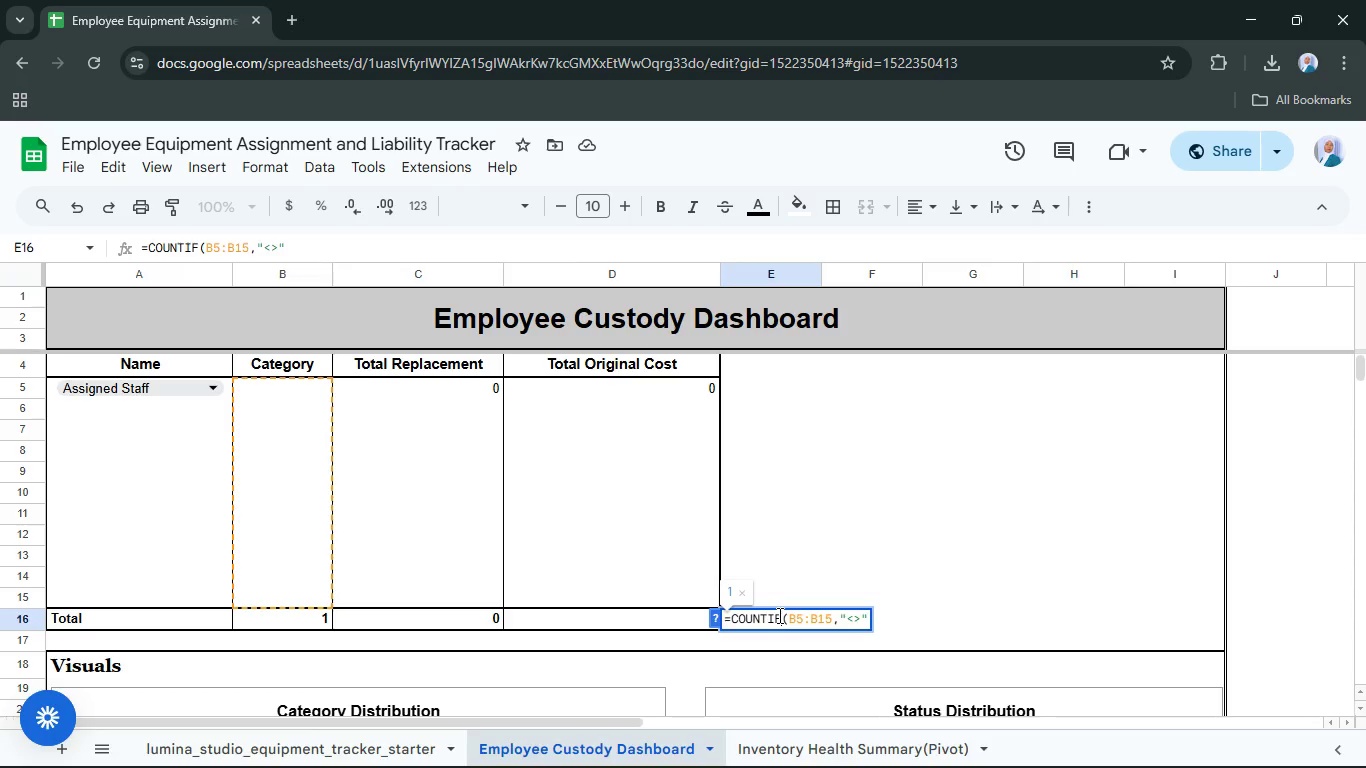 
key(Shift+S)
 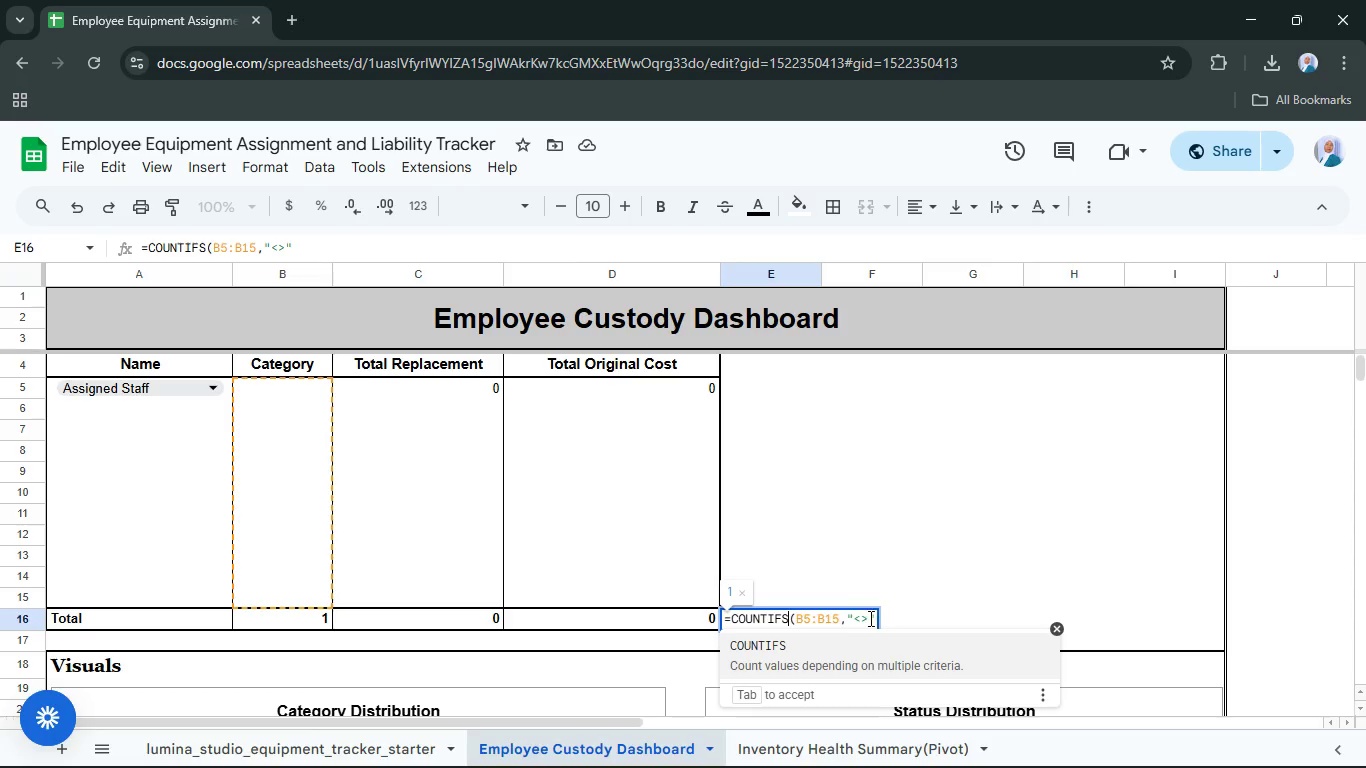 
left_click([874, 620])
 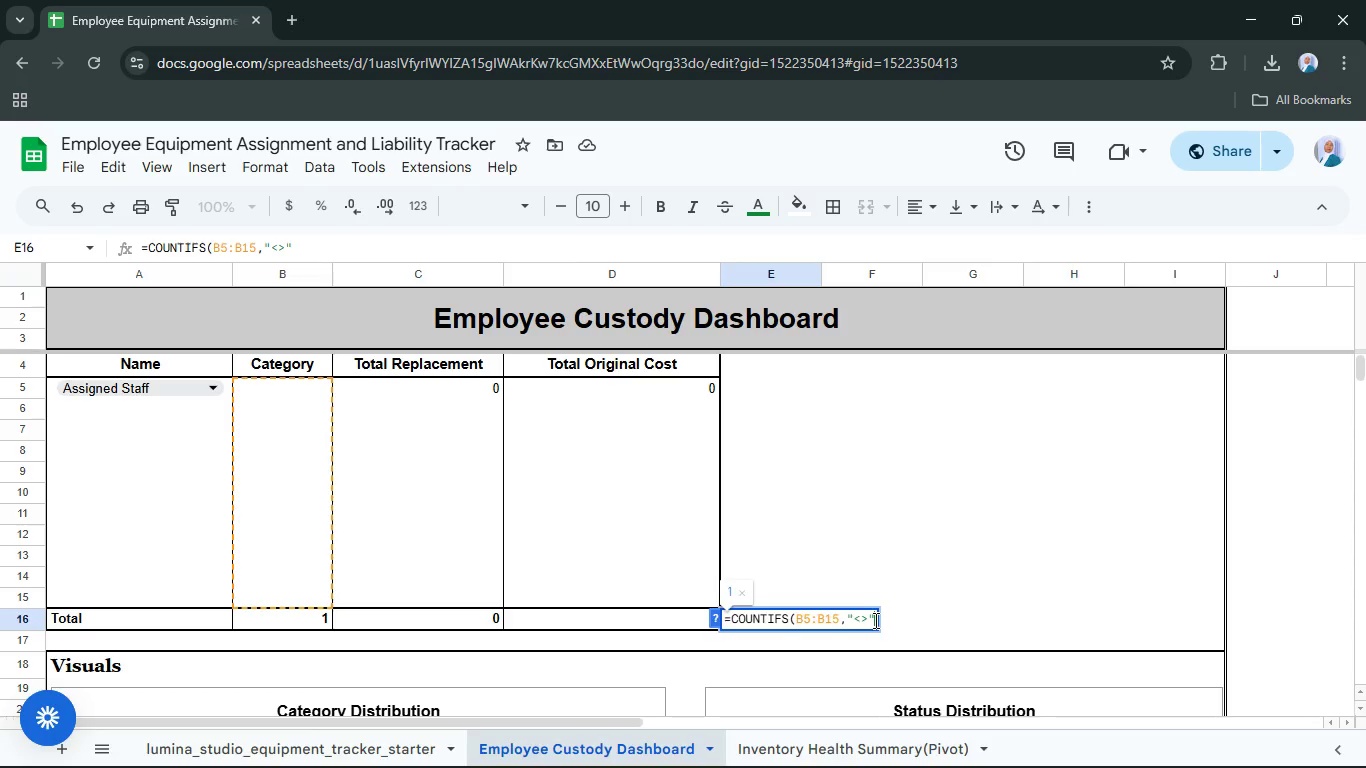 
key(Comma)
 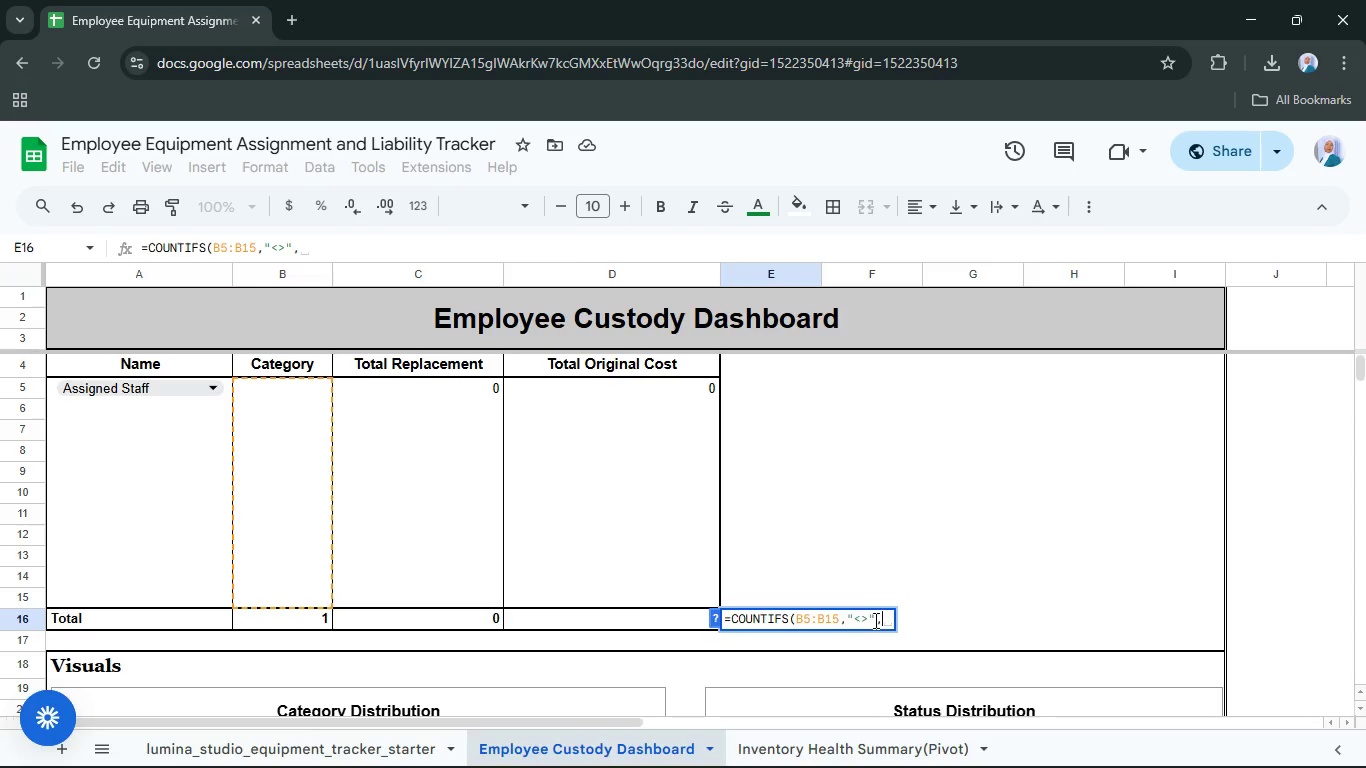 
key(Backspace)
 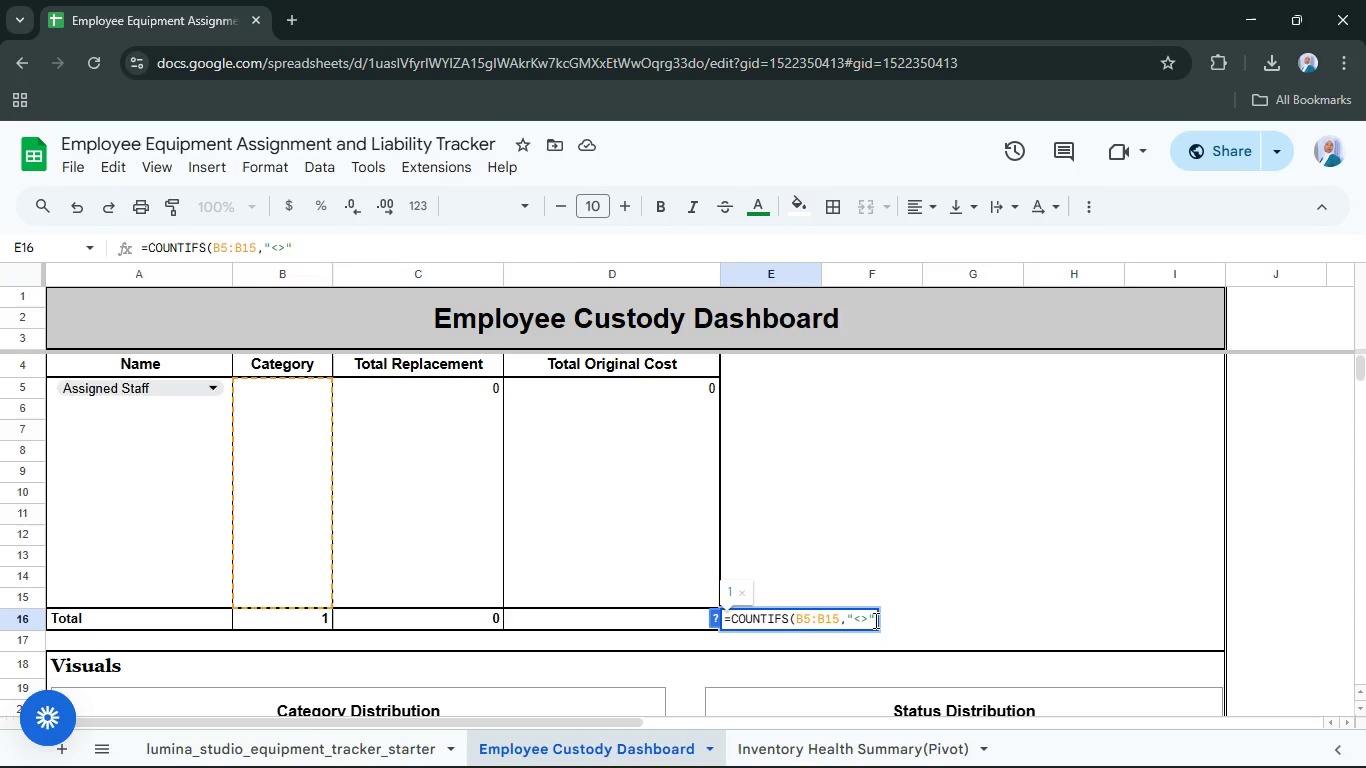 
wait(20.73)
 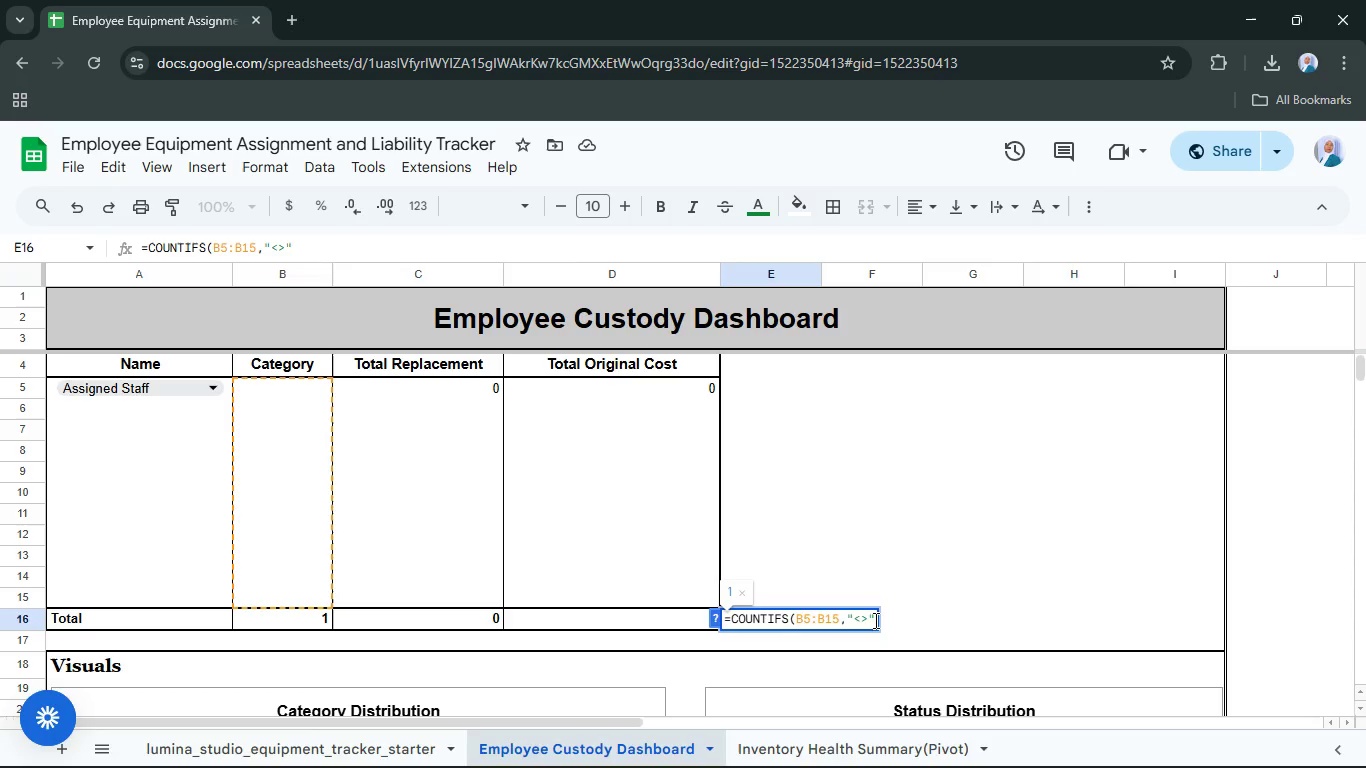 
key(ArrowLeft)
 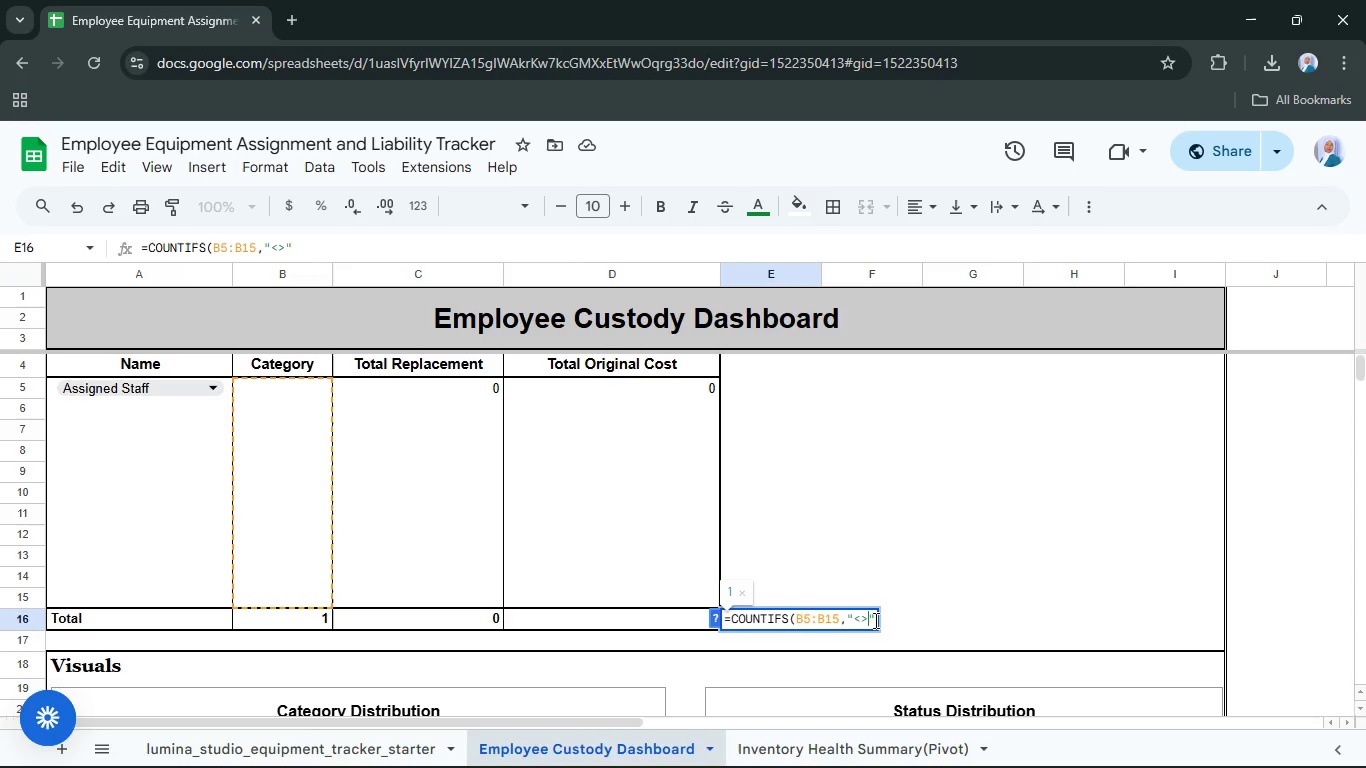 
key(Space)
 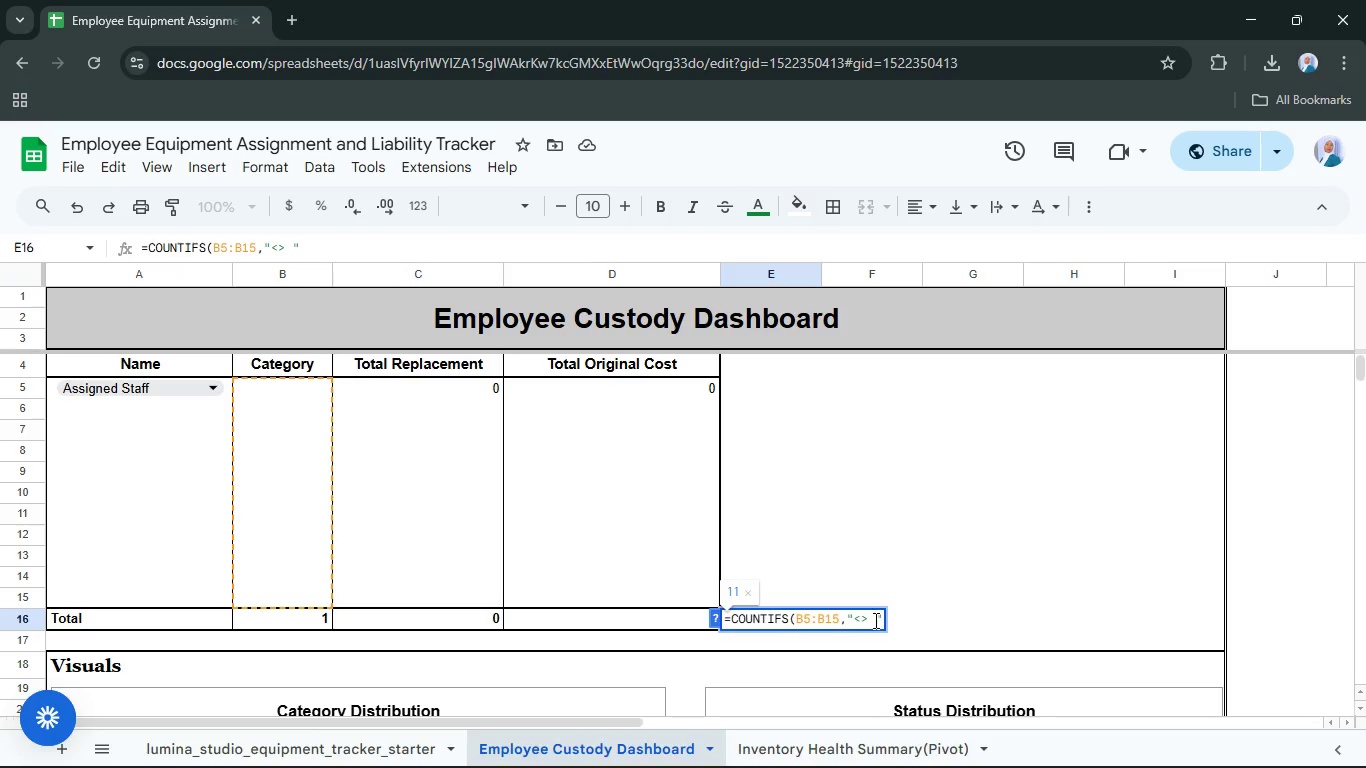 
key(Enter)
 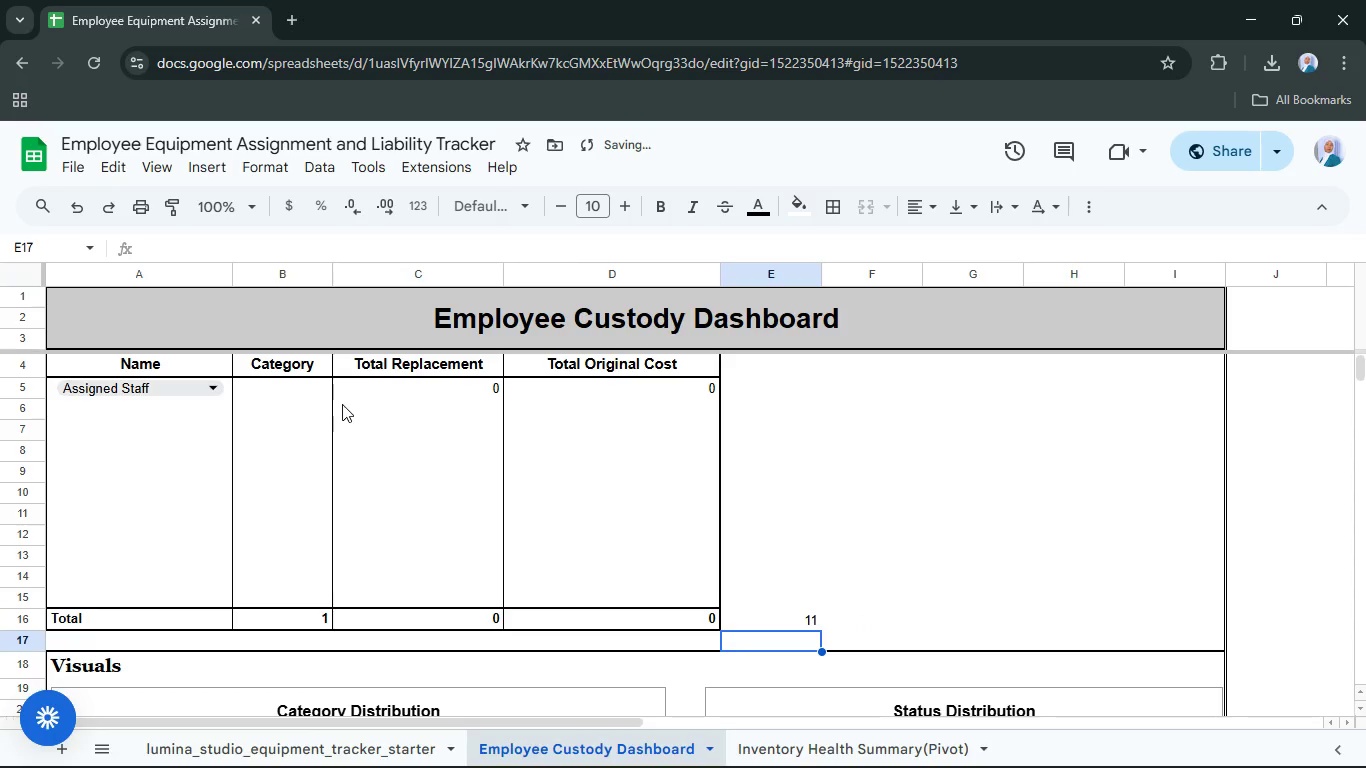 
left_click([320, 397])
 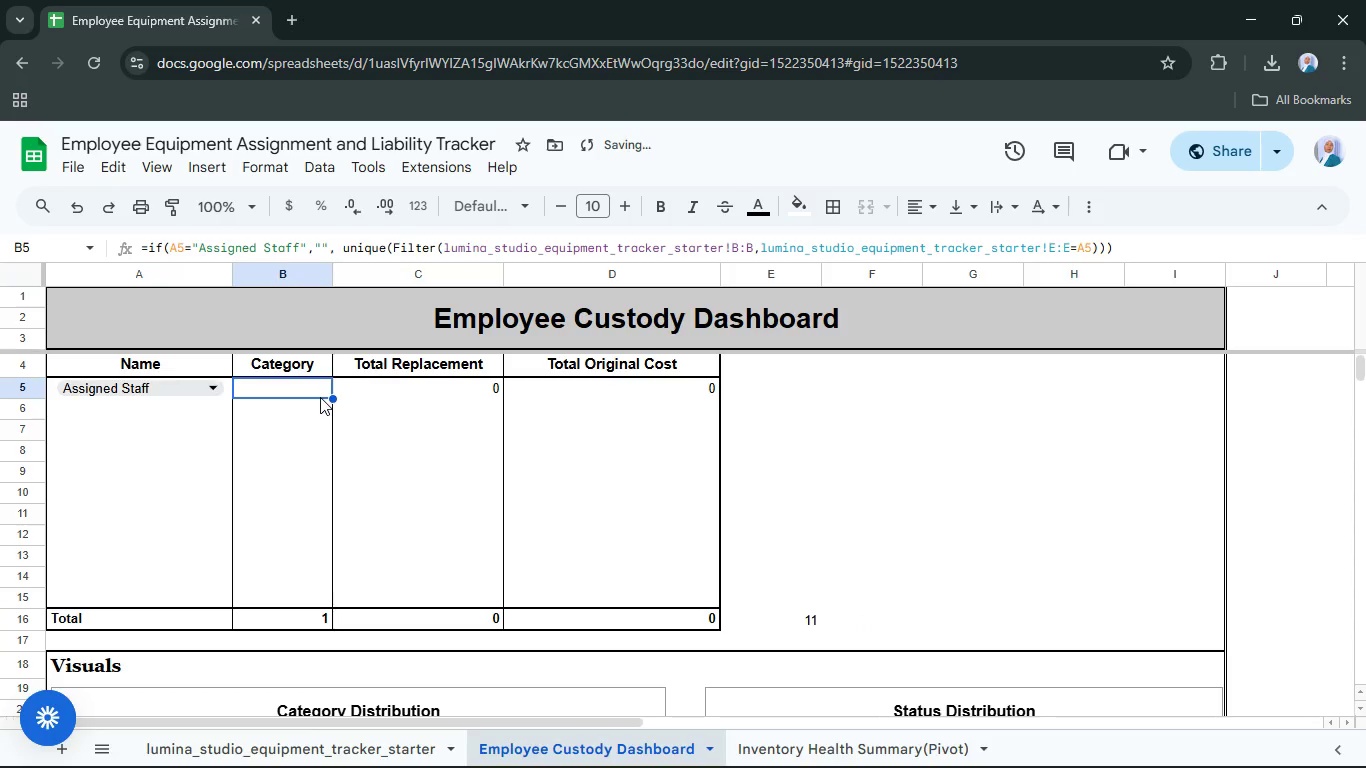 
key(Enter)
 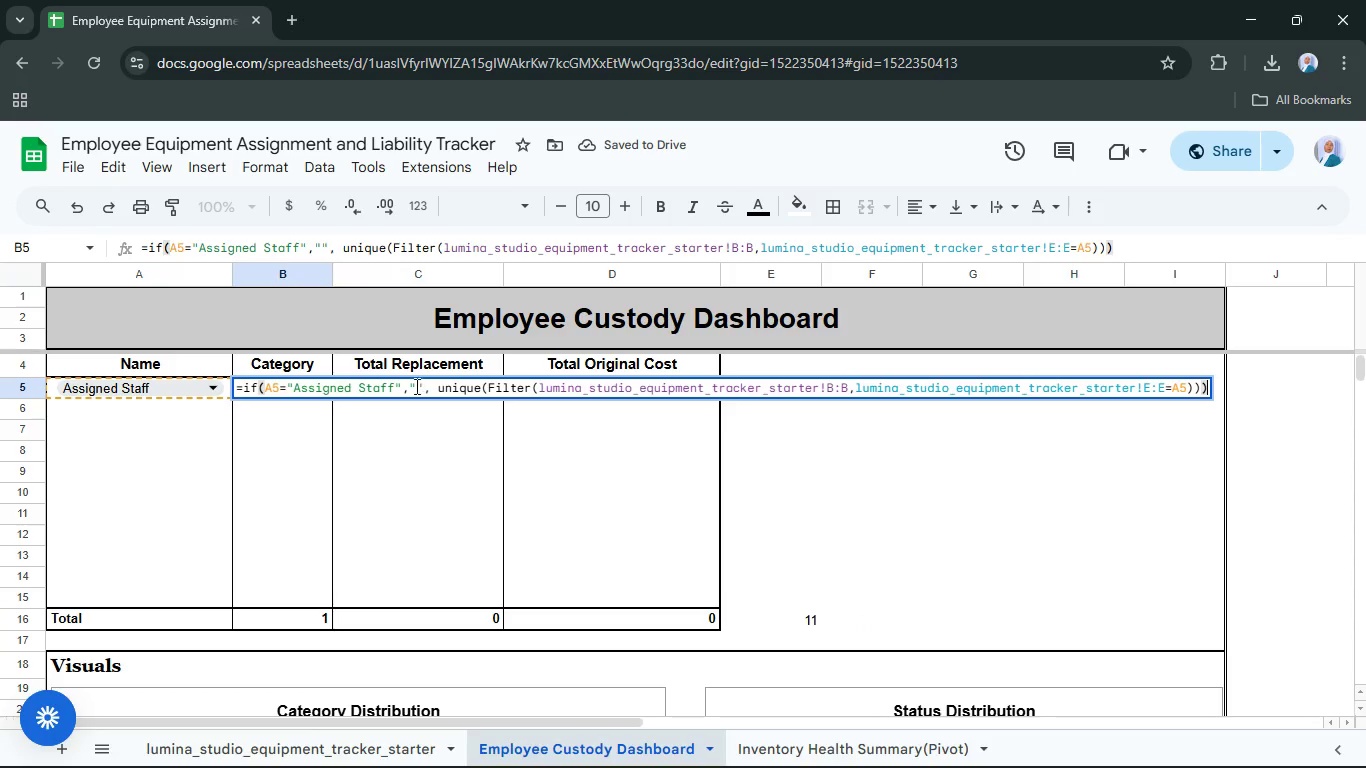 
left_click([409, 386])
 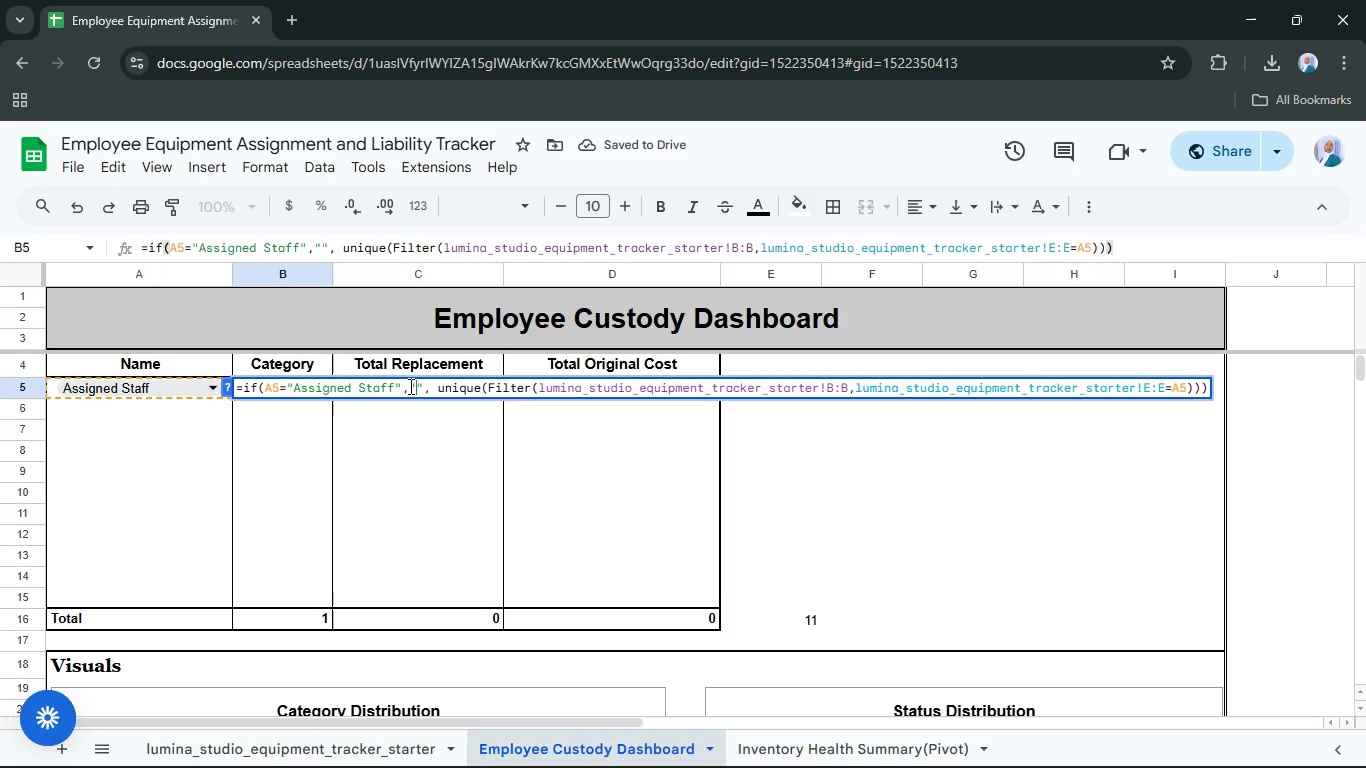 
key(ArrowRight)
 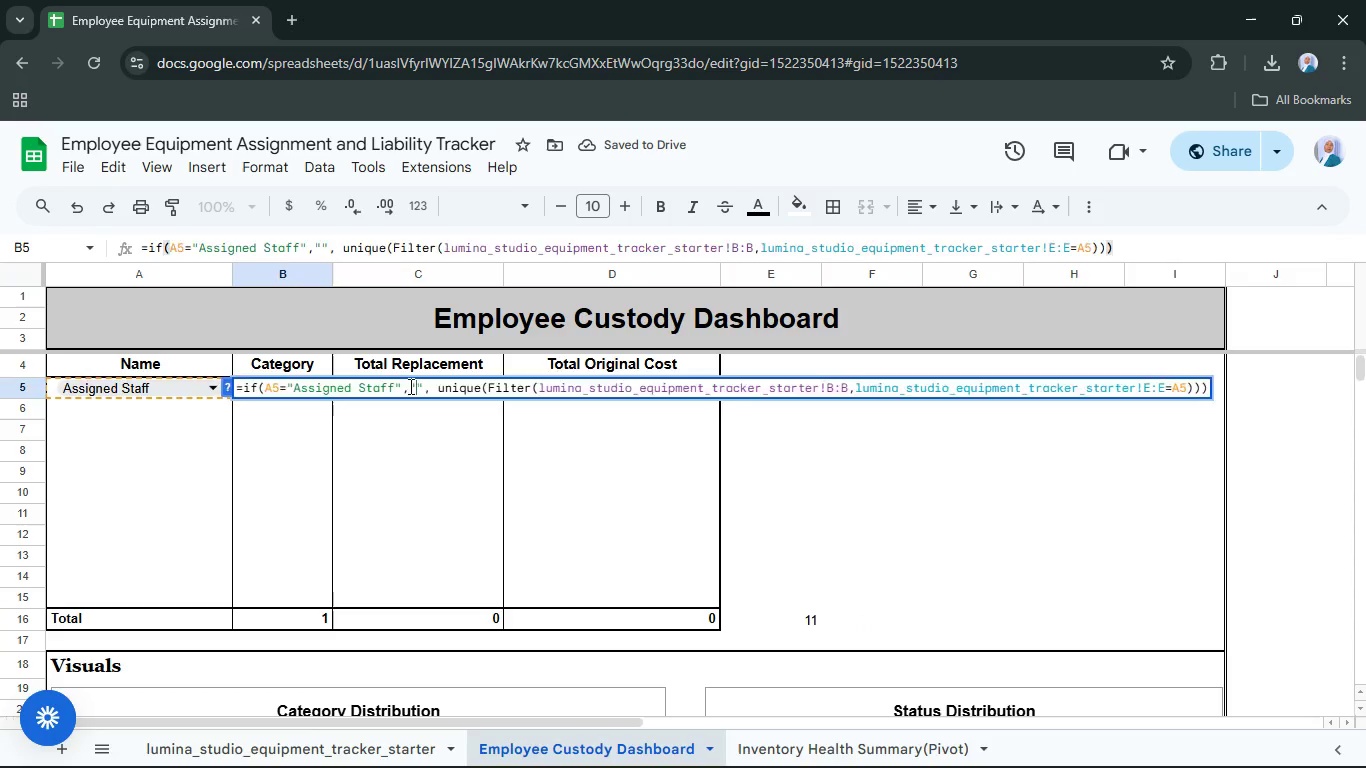 
key(Enter)
 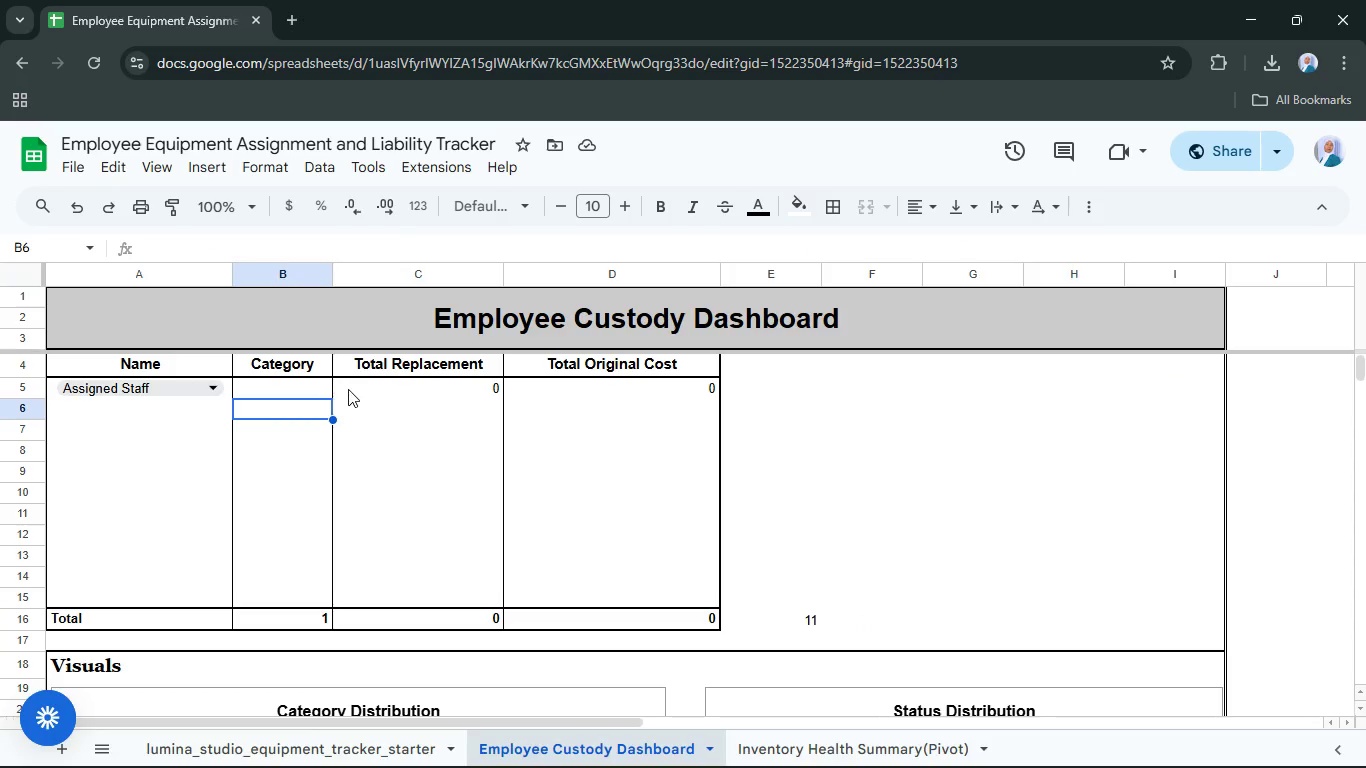 
left_click([306, 383])
 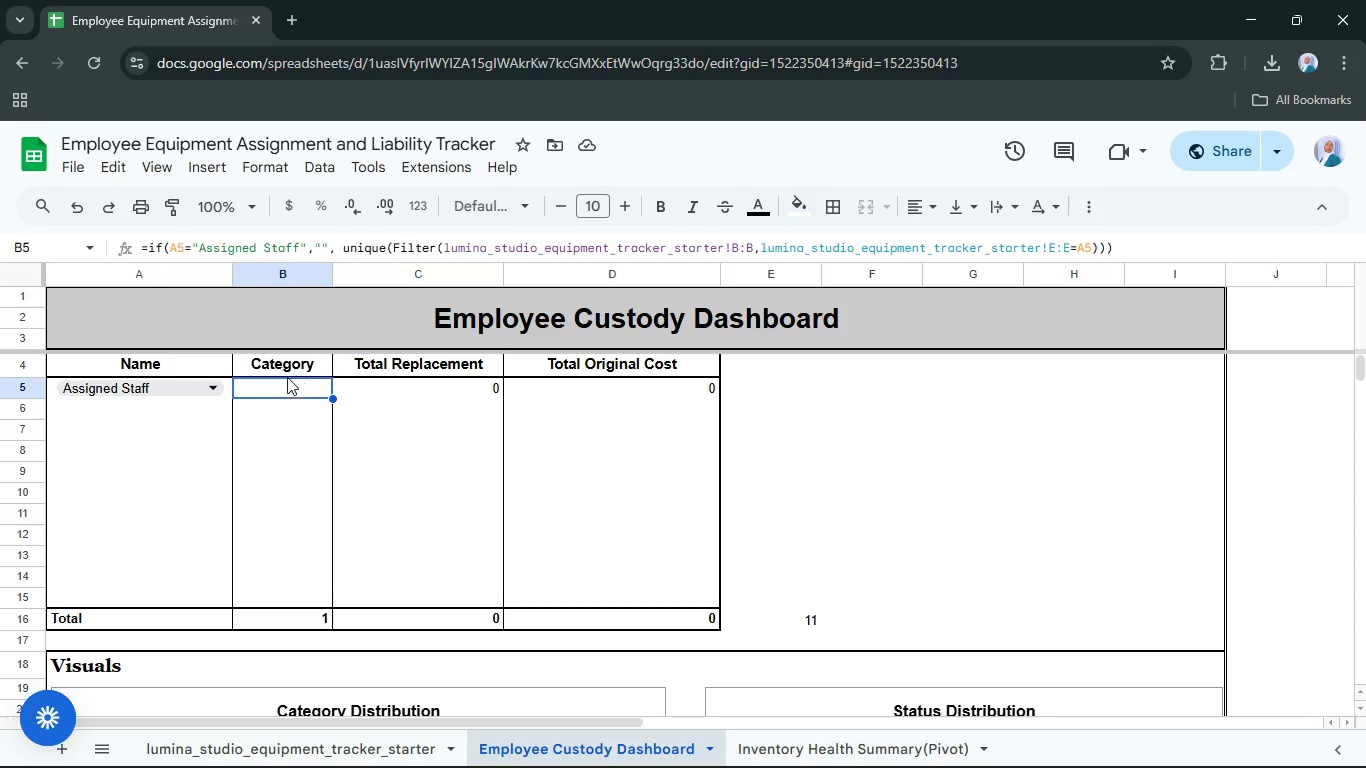 
left_click([286, 379])
 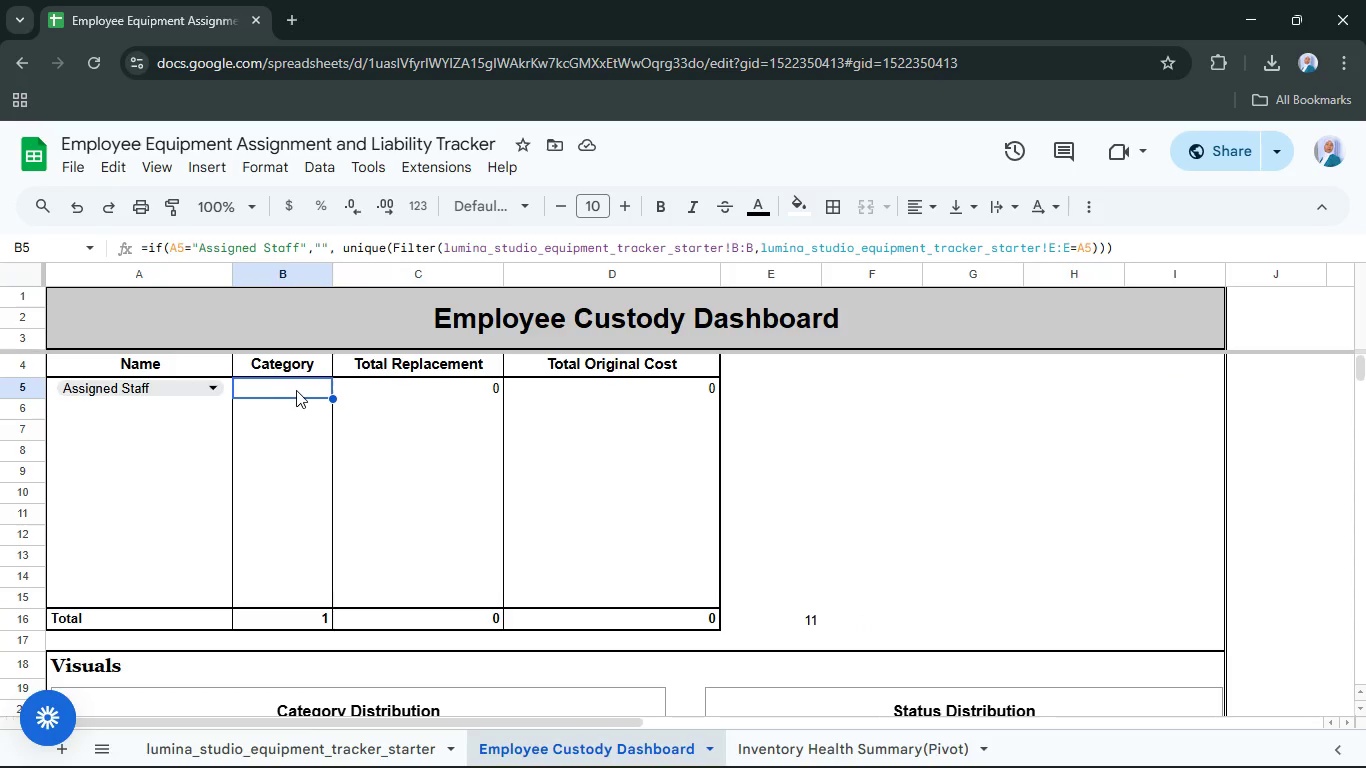 
double_click([298, 393])
 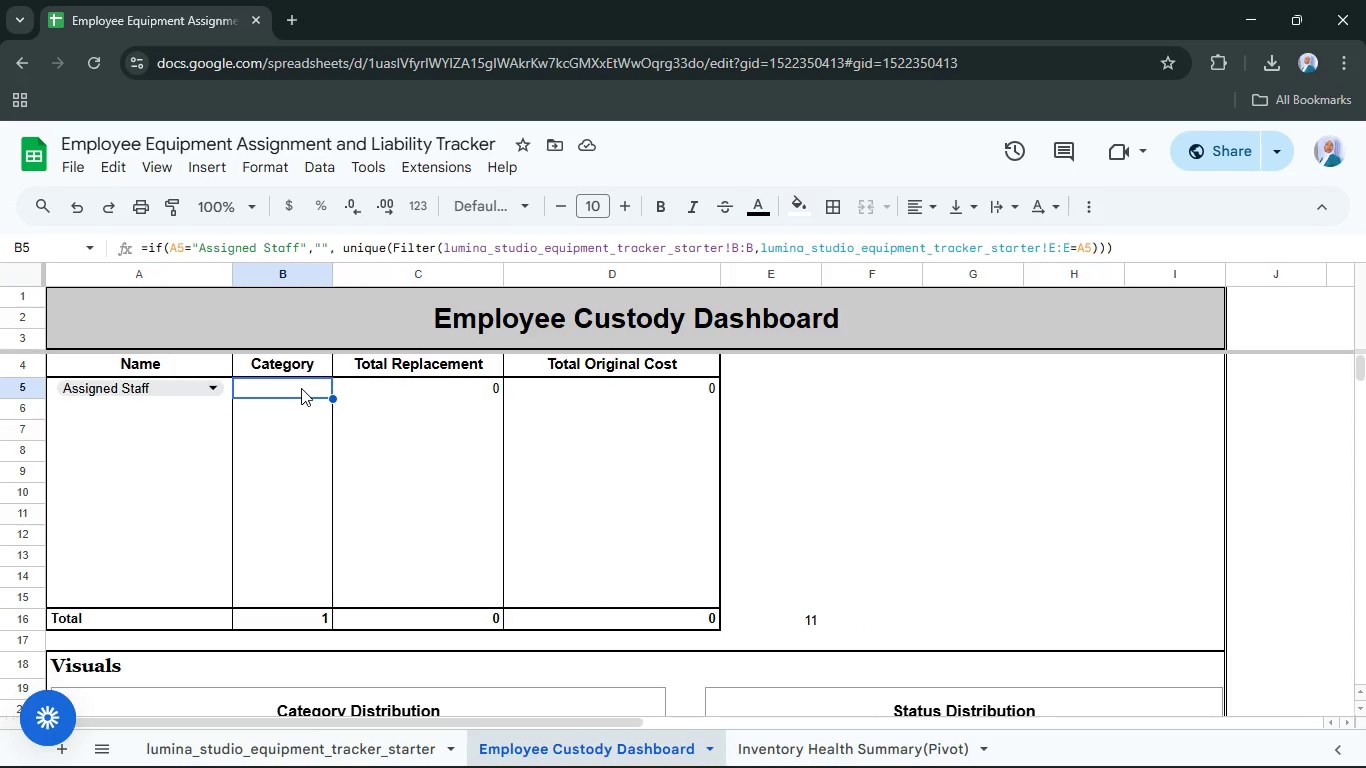 
double_click([301, 388])
 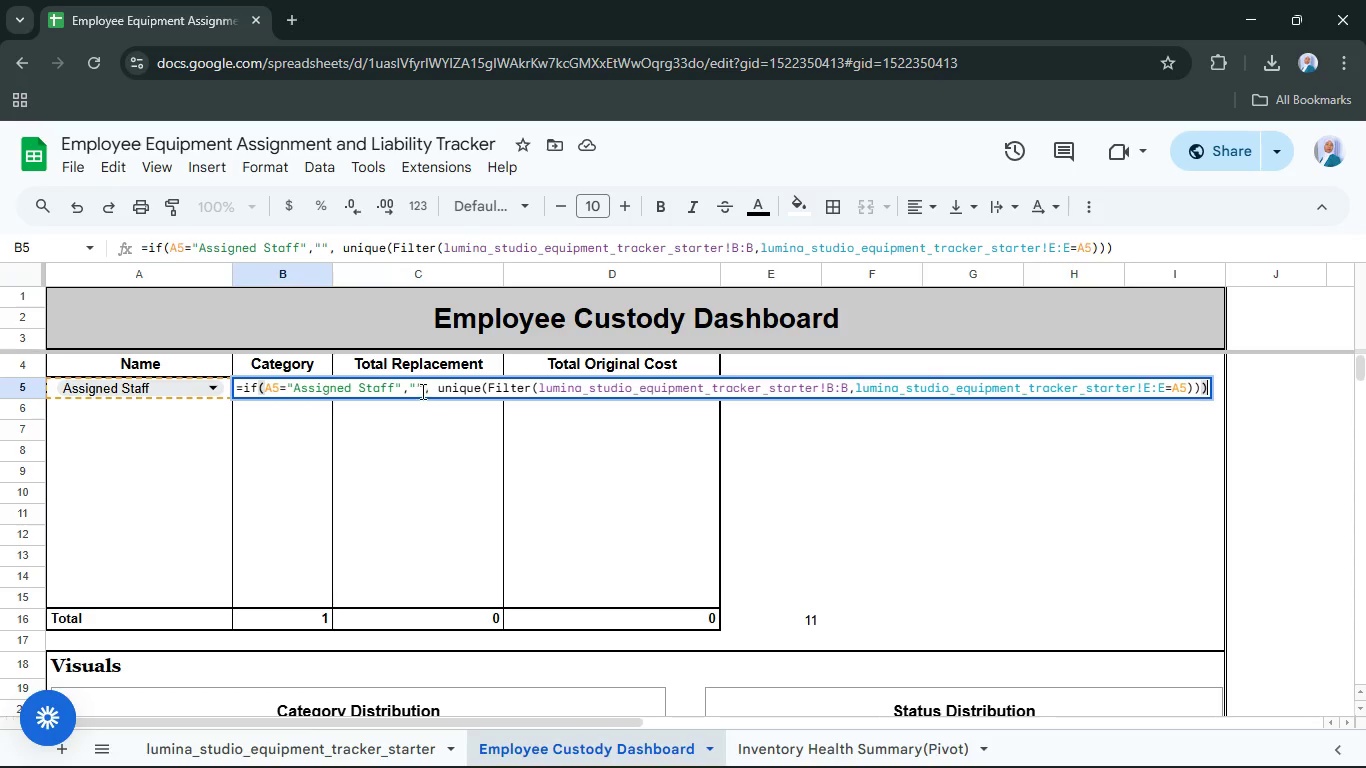 
left_click([413, 387])
 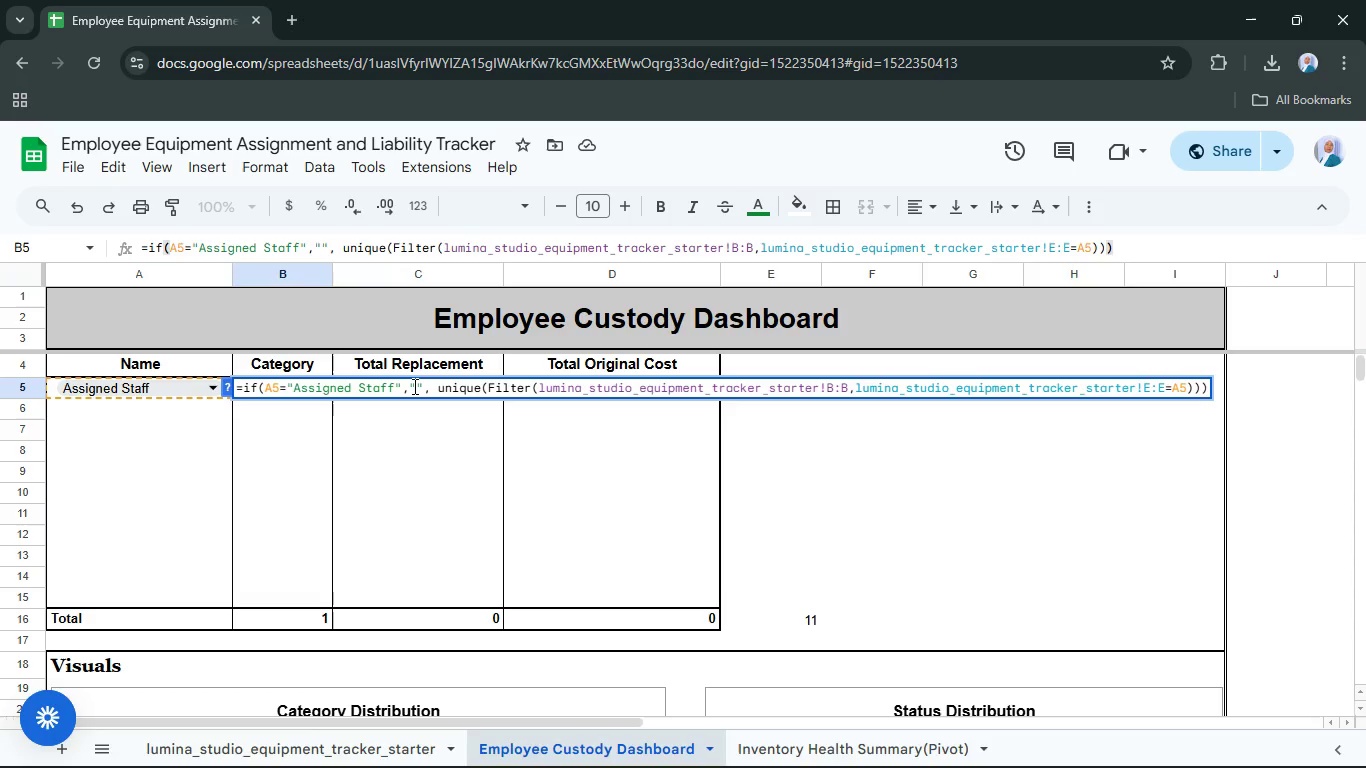 
key(Space)
 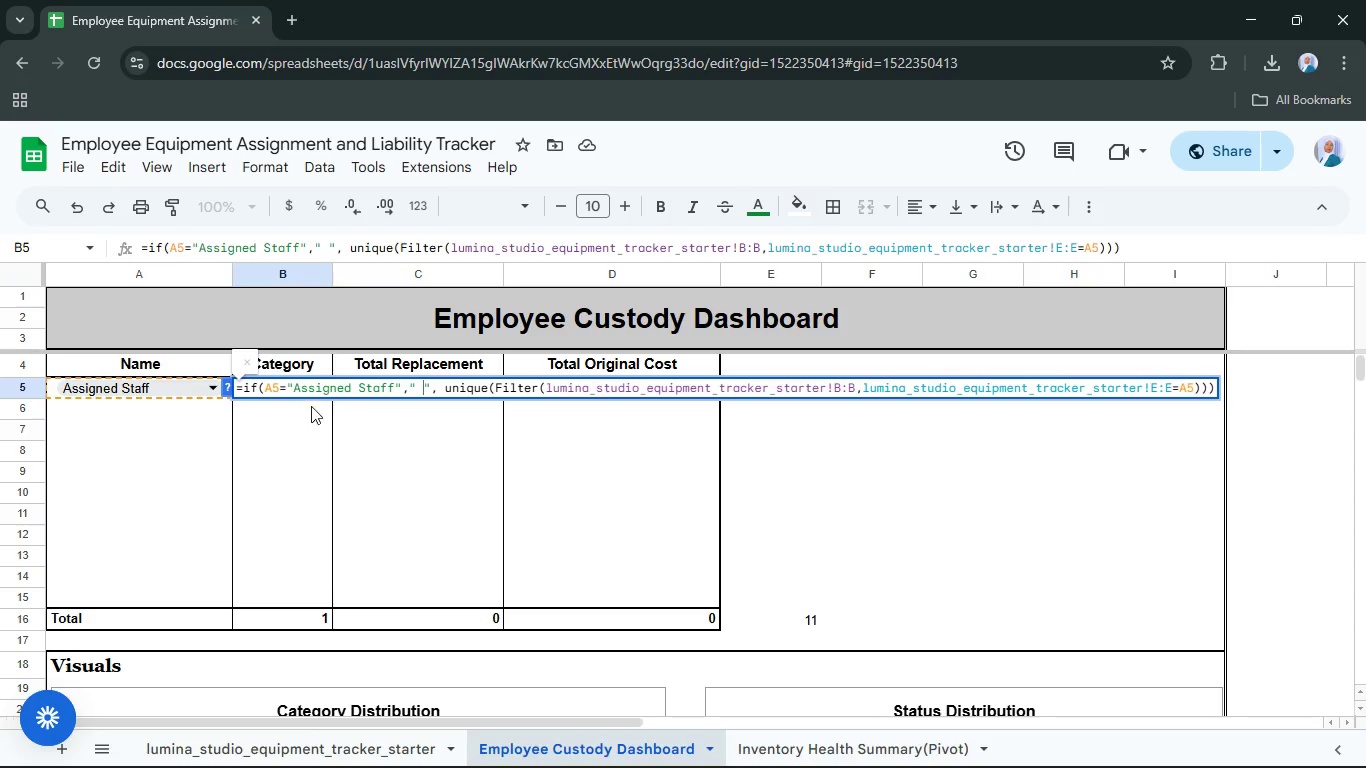 
left_click([286, 415])
 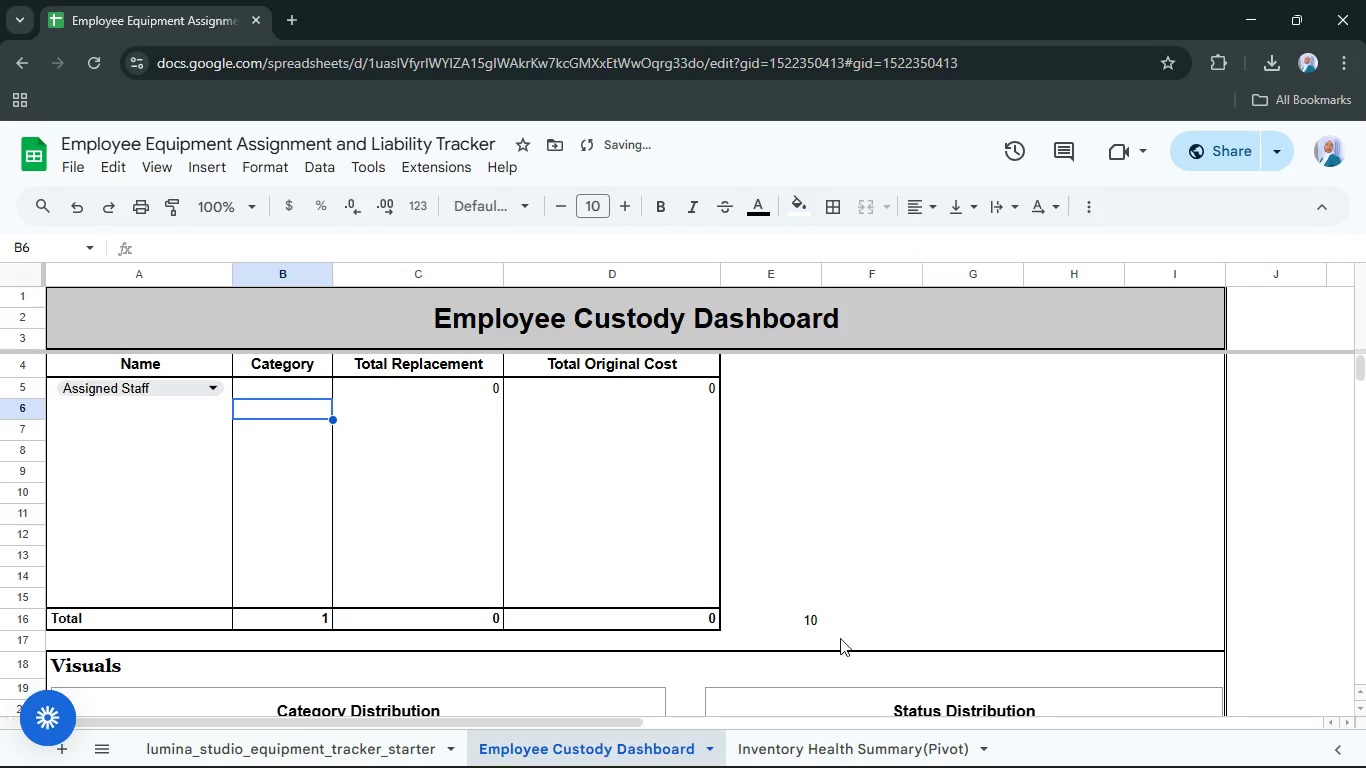 
left_click([798, 622])
 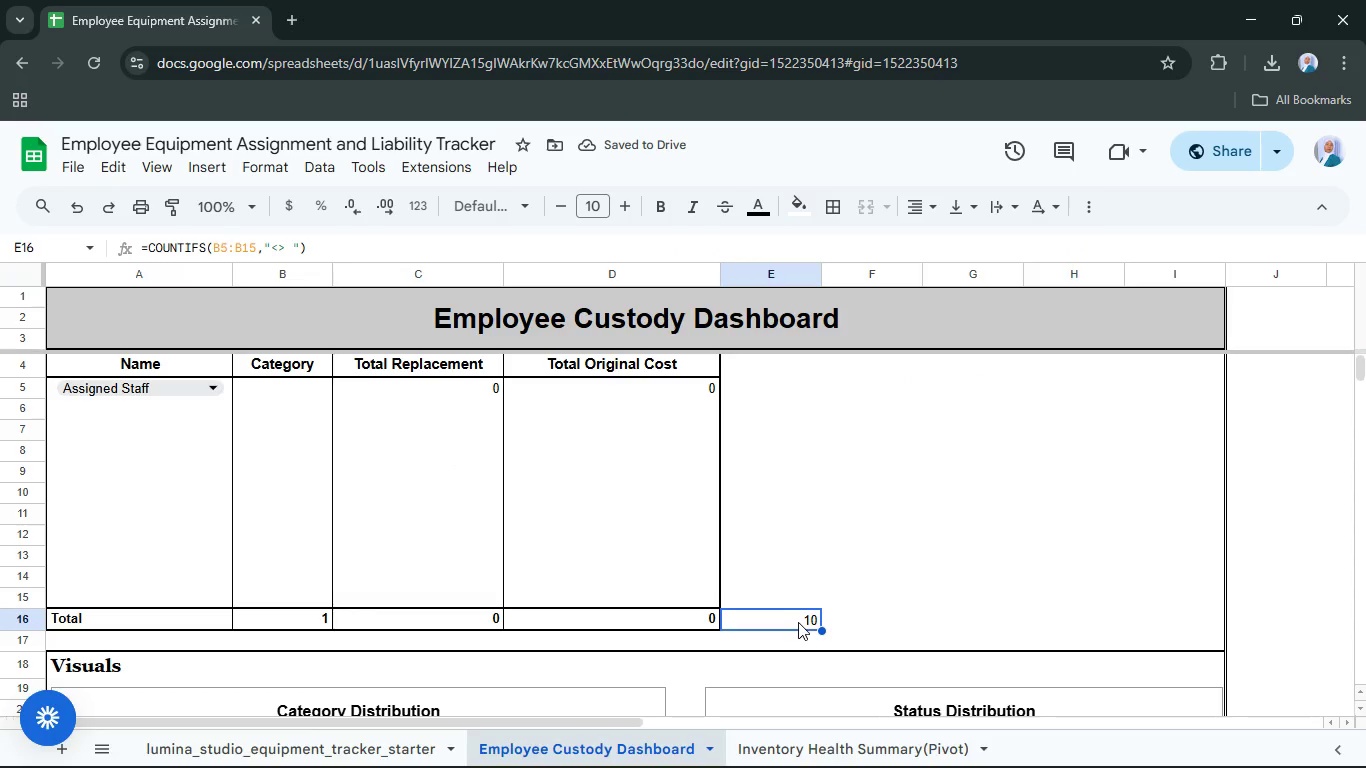 
double_click([799, 621])
 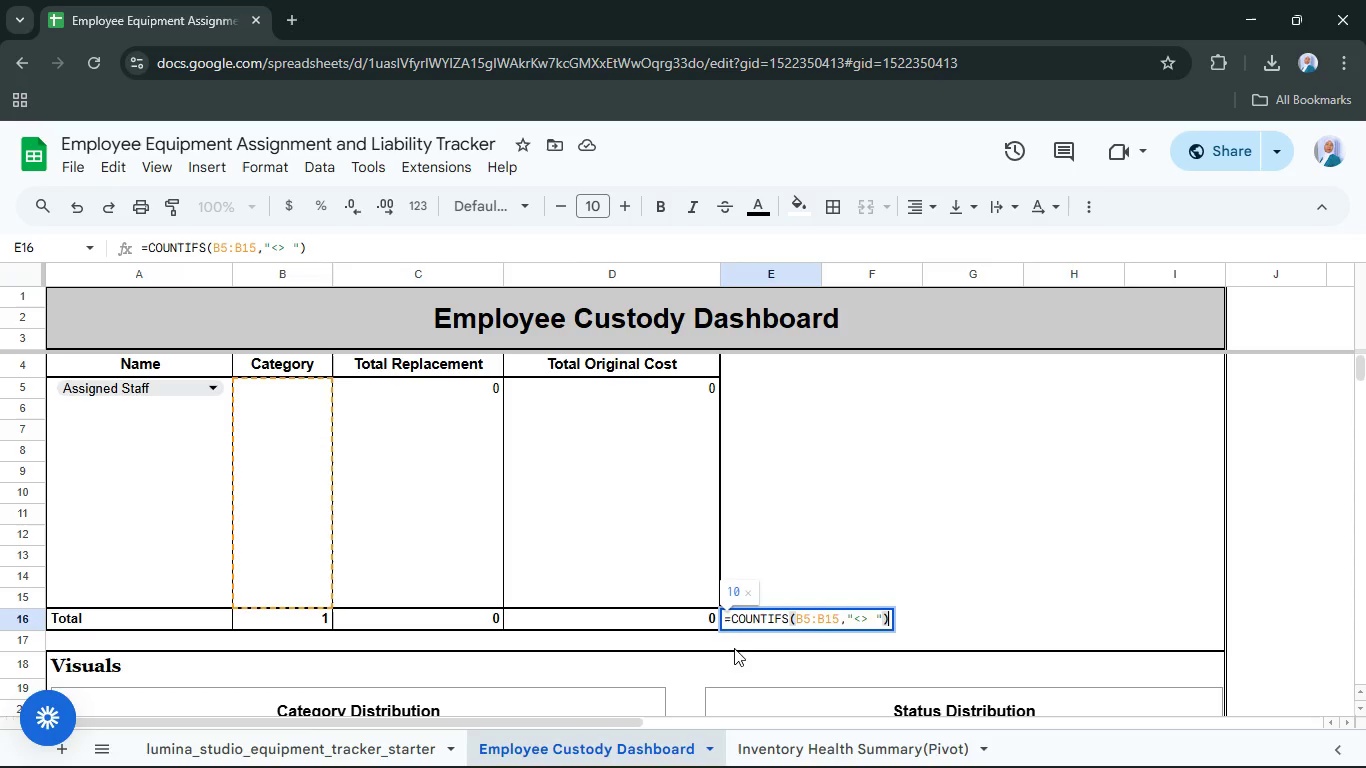 
wait(6.16)
 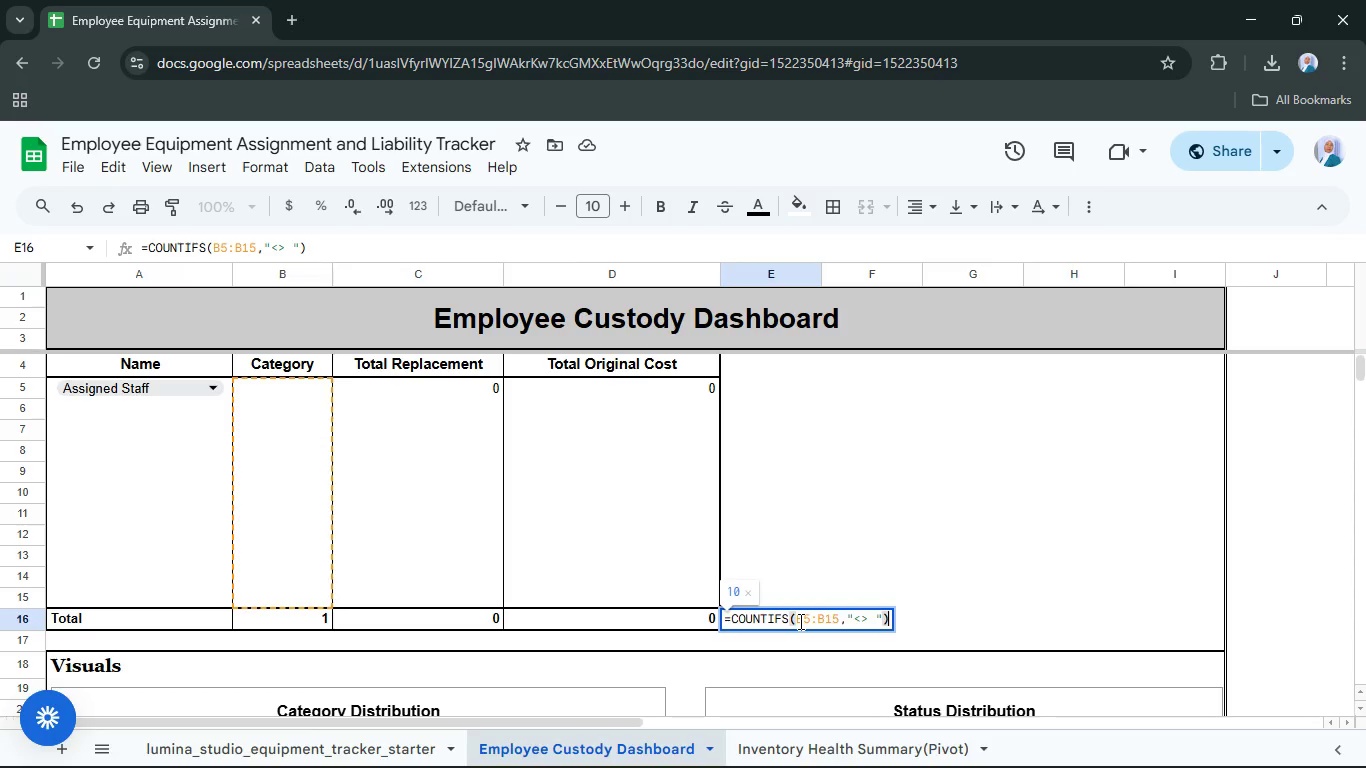 
left_click_drag(start_coordinate=[889, 618], to_coordinate=[717, 621])
 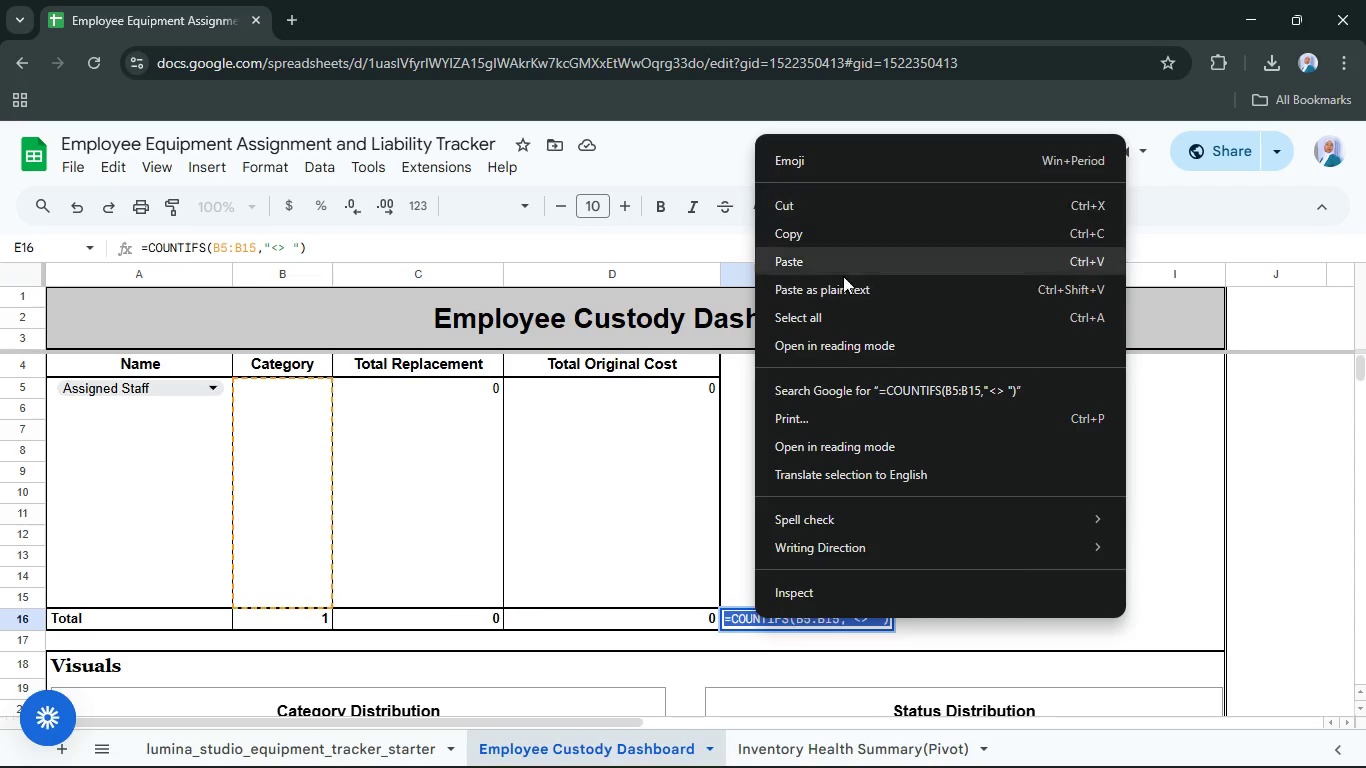 
left_click([842, 239])
 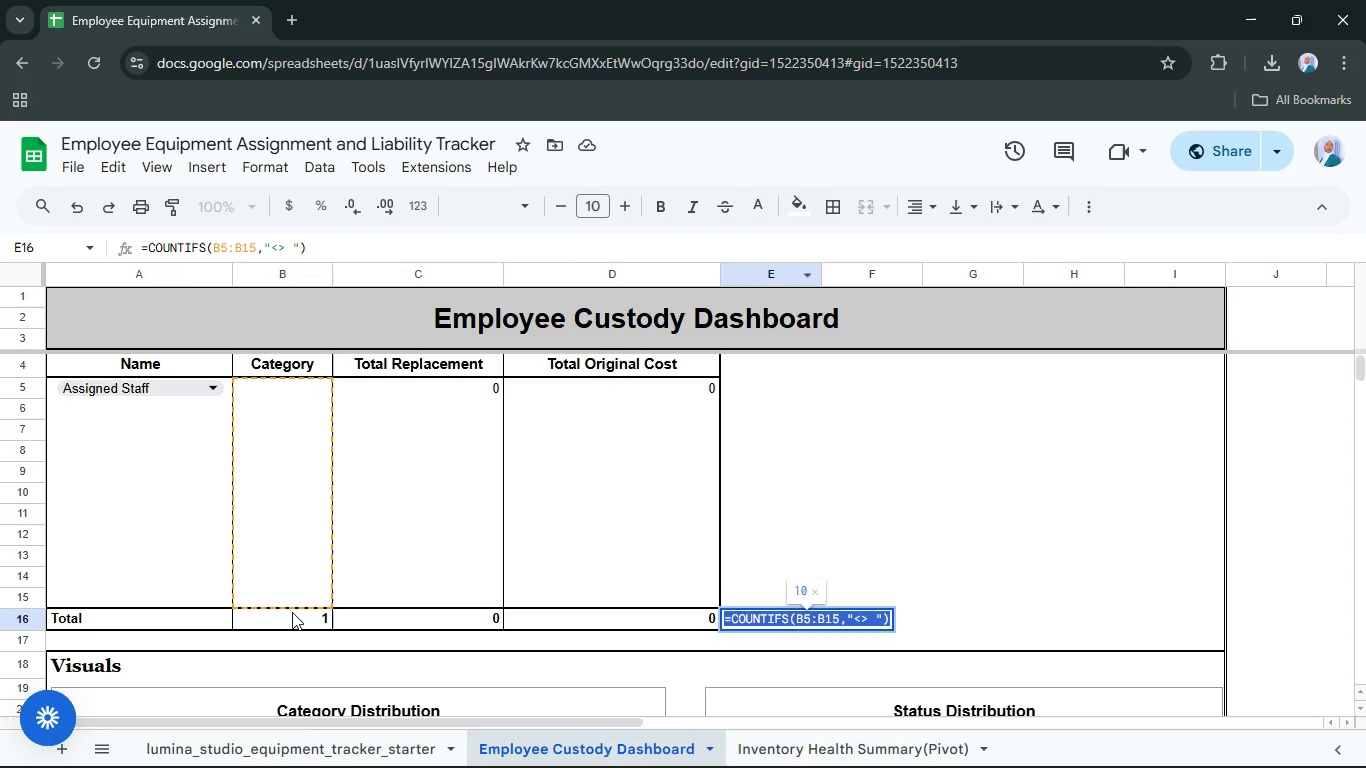 
left_click([293, 610])
 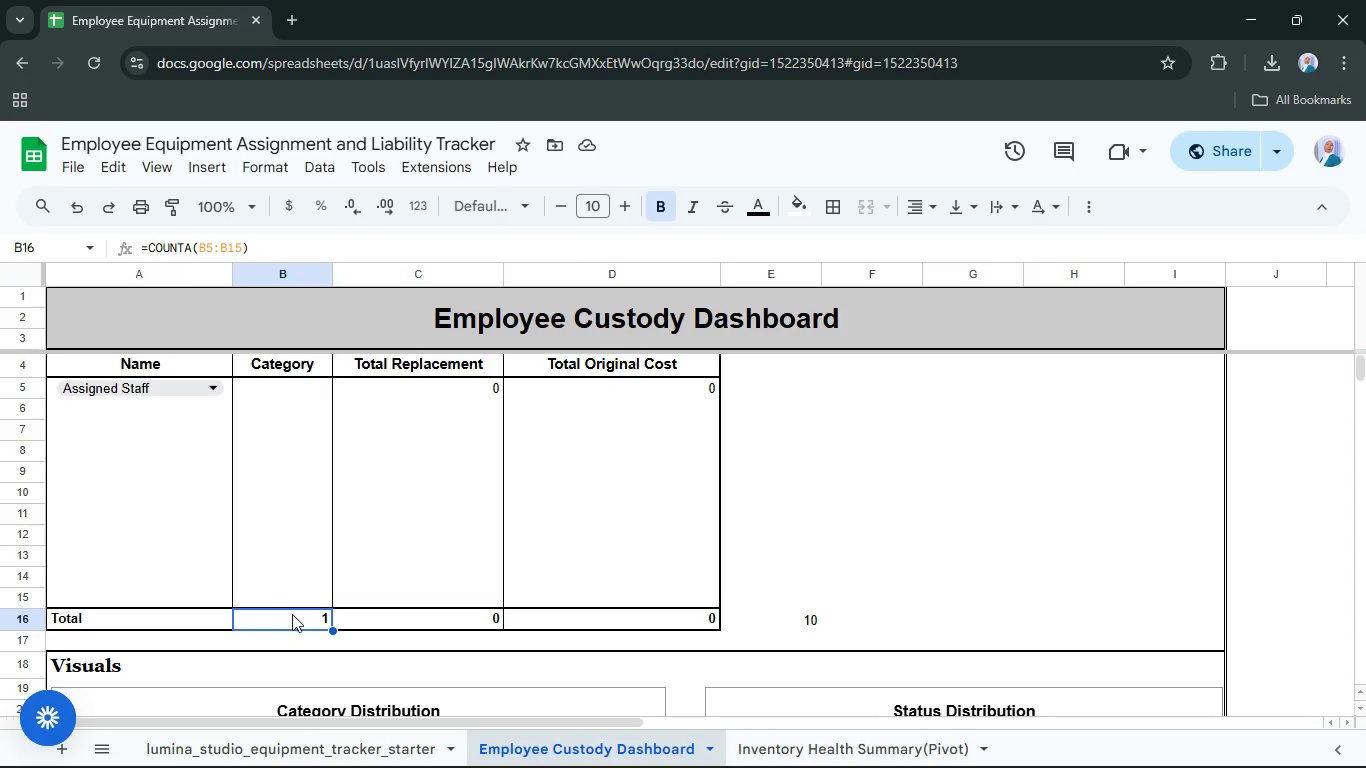 
right_click([293, 614])
 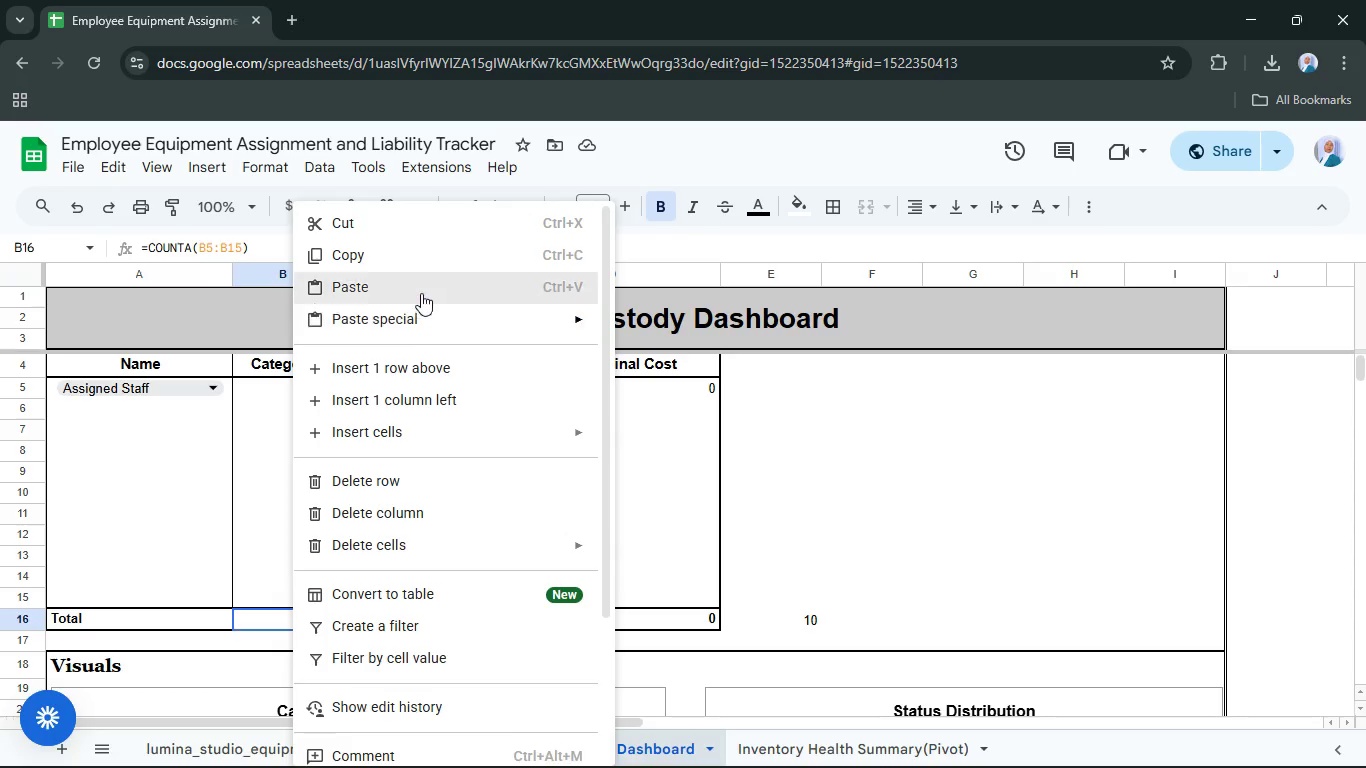 
left_click([423, 280])
 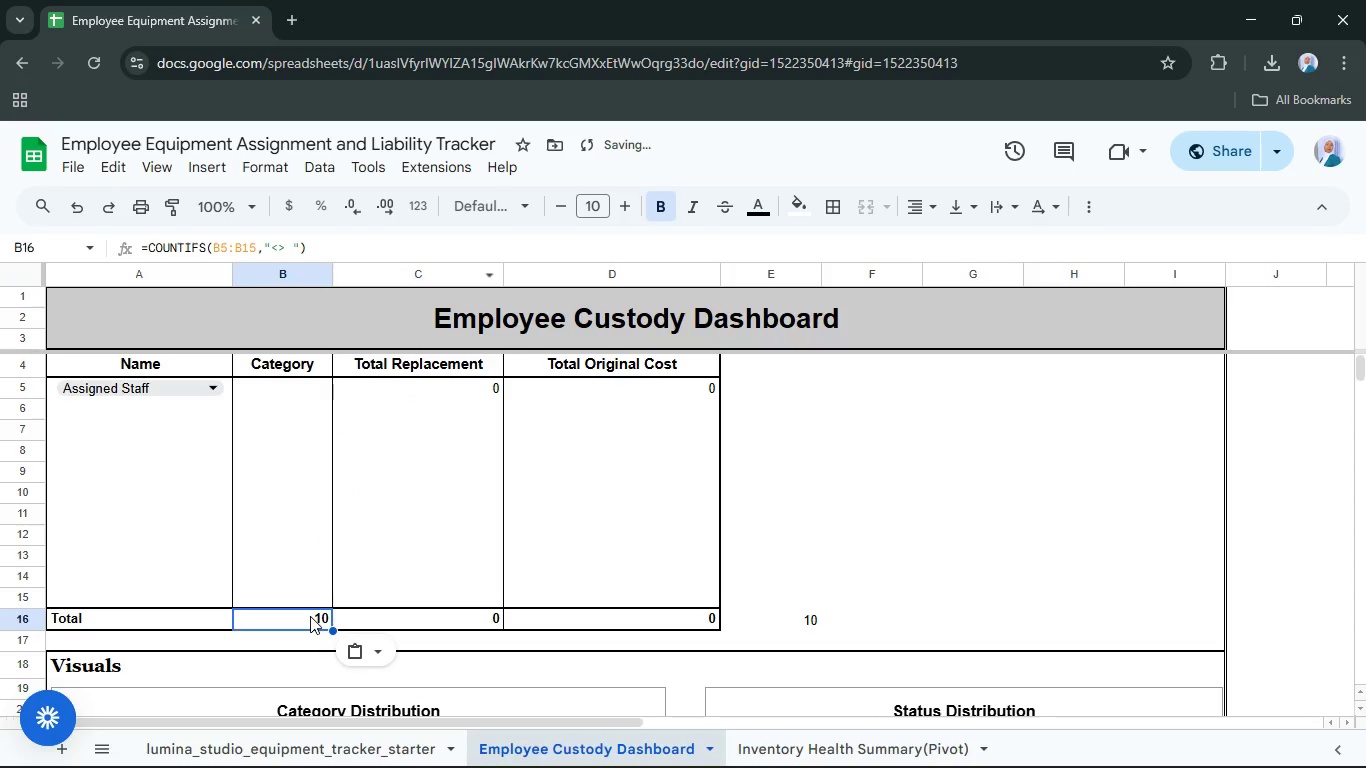 
double_click([310, 615])
 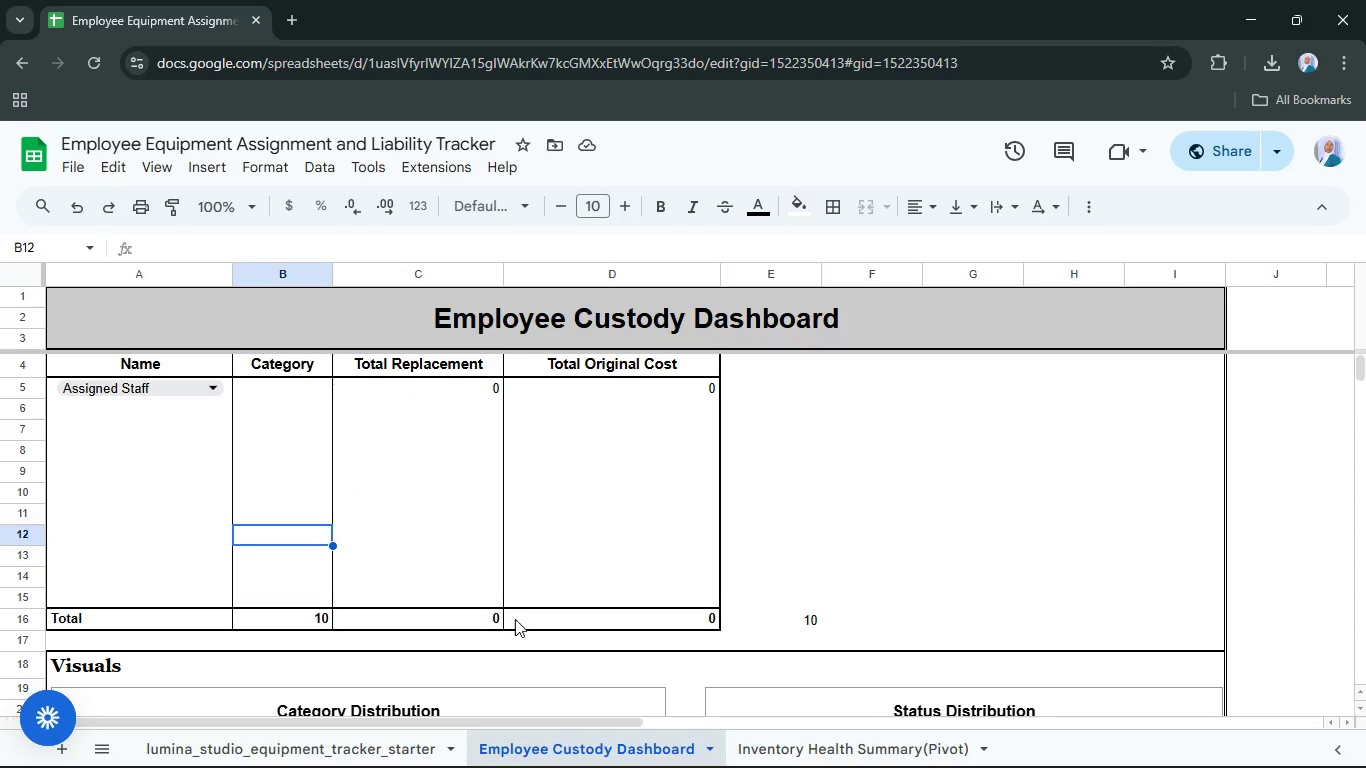 
wait(6.3)
 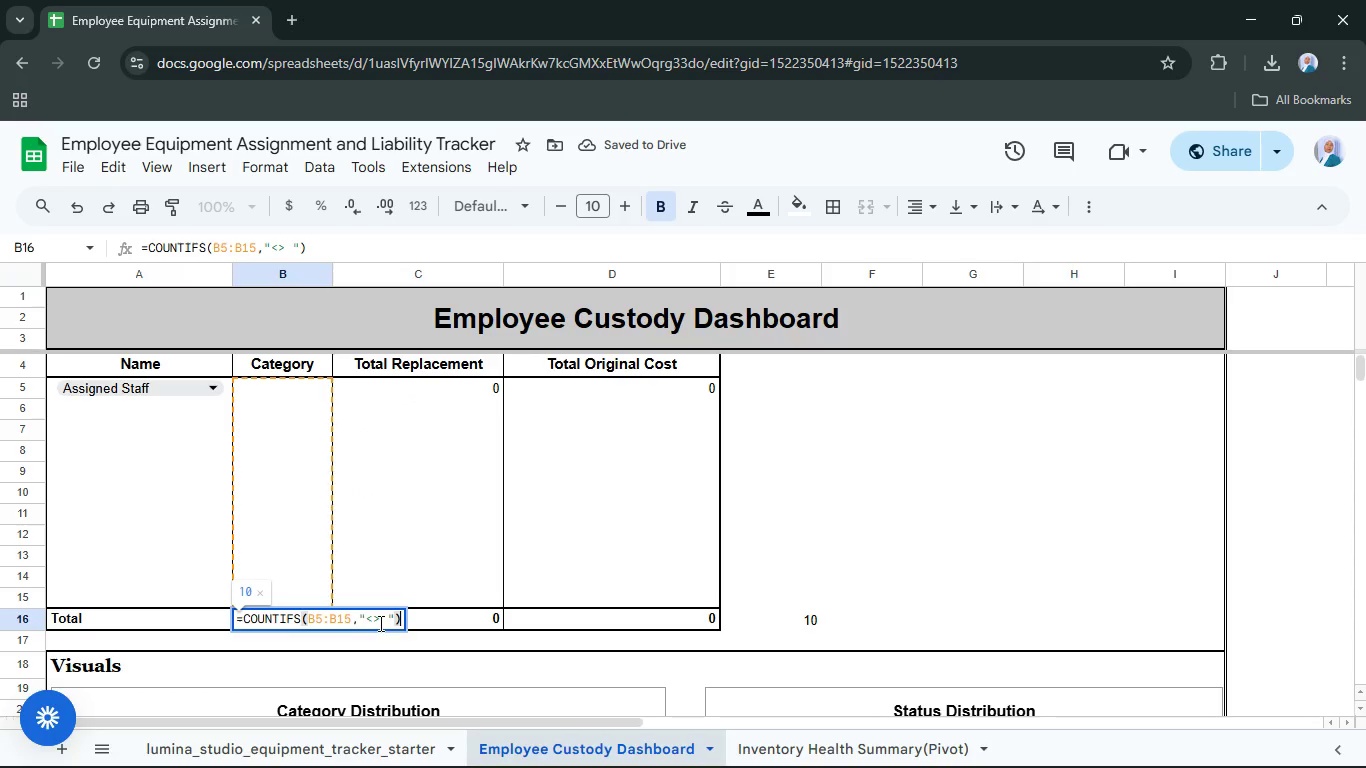 
hold_key(key=ControlLeft, duration=0.42)
 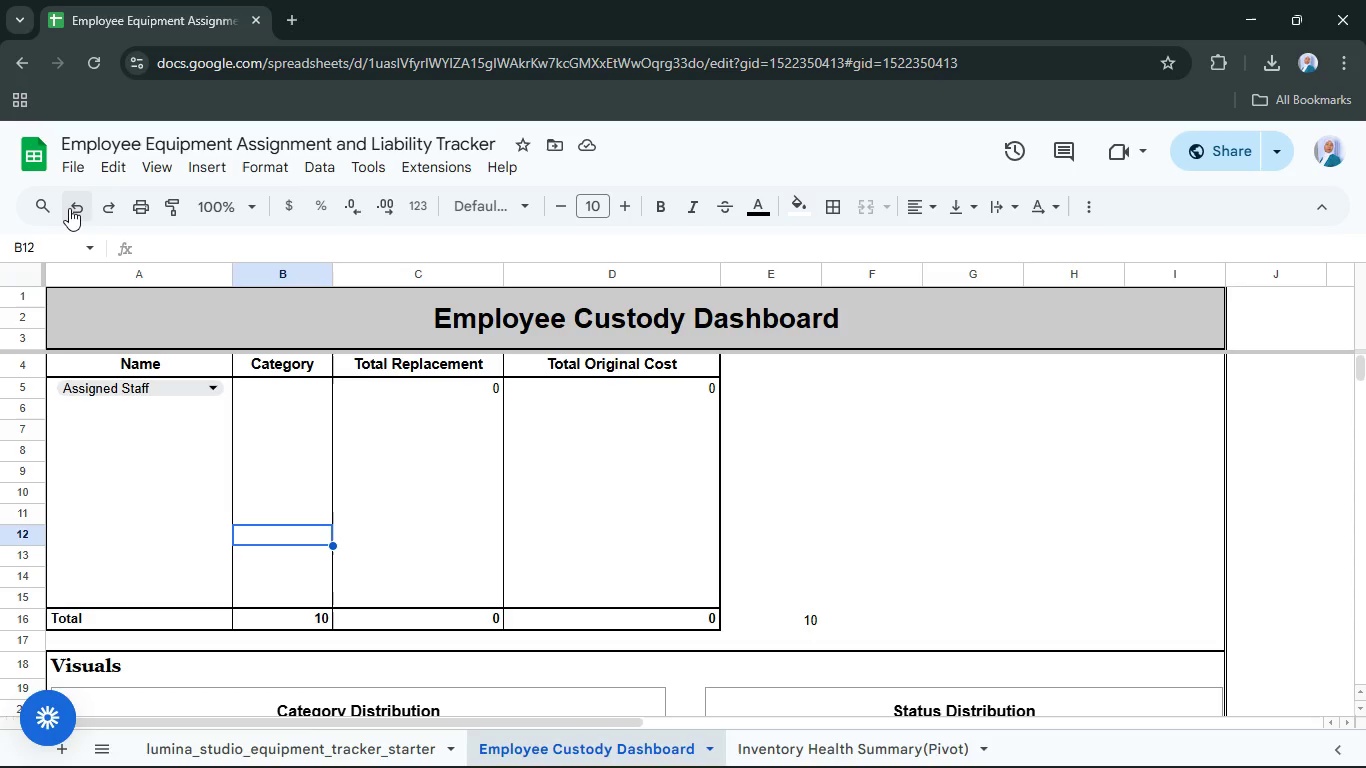 
left_click([69, 208])
 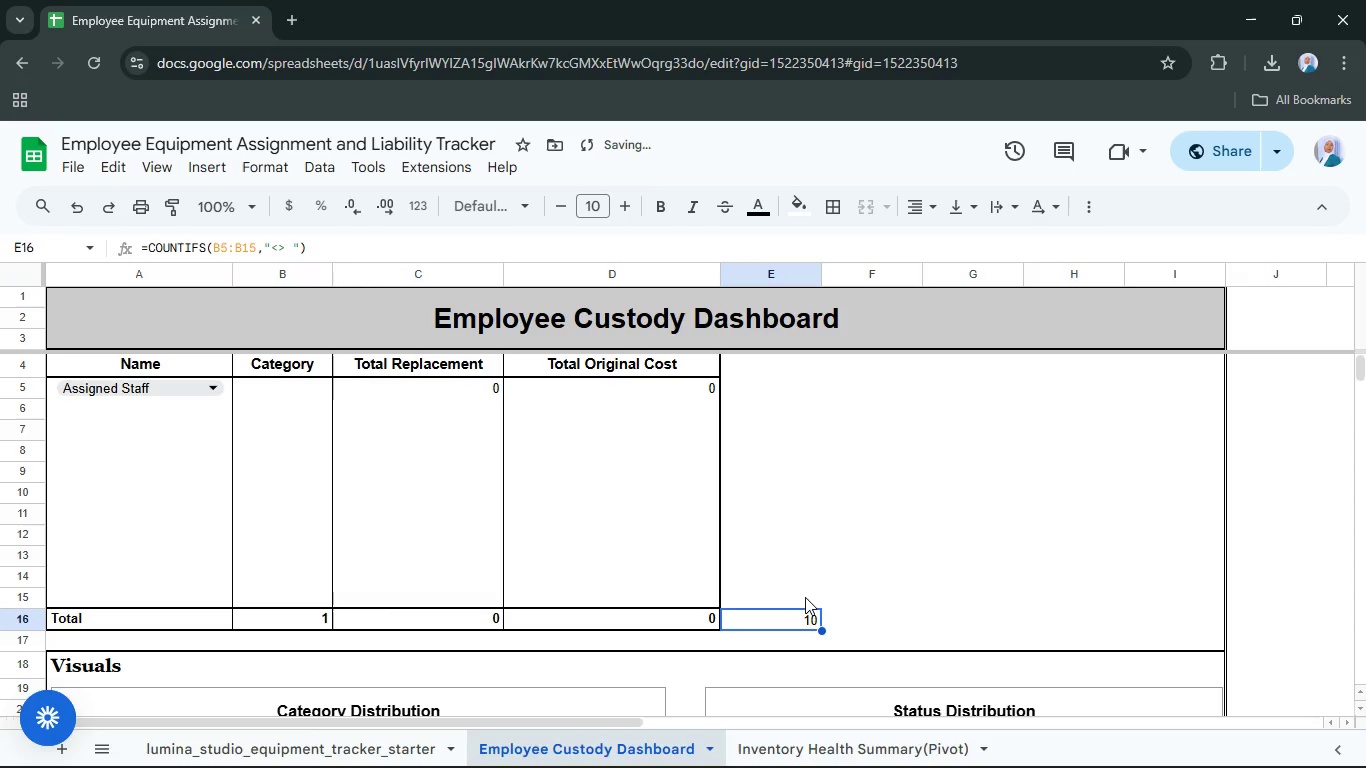 
left_click([794, 606])
 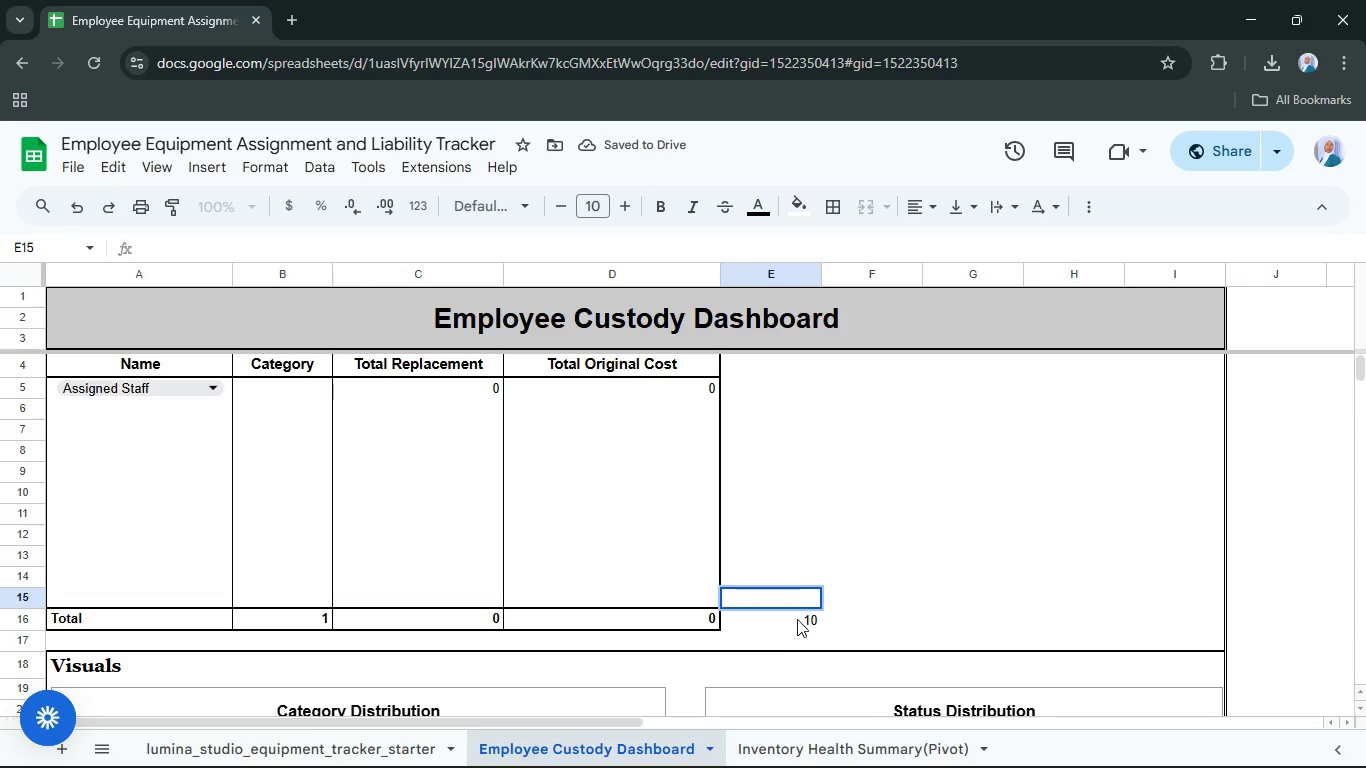 
double_click([797, 617])
 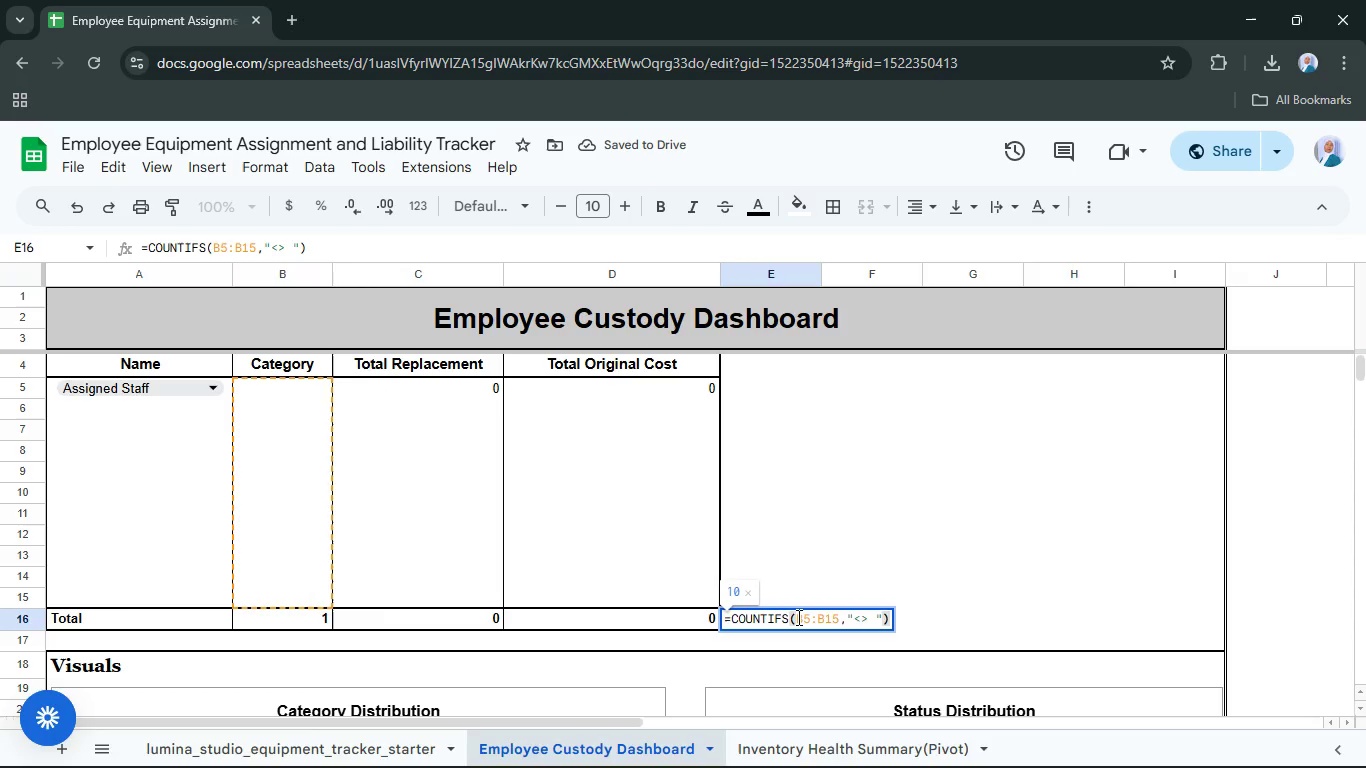 
key(Control+A)
 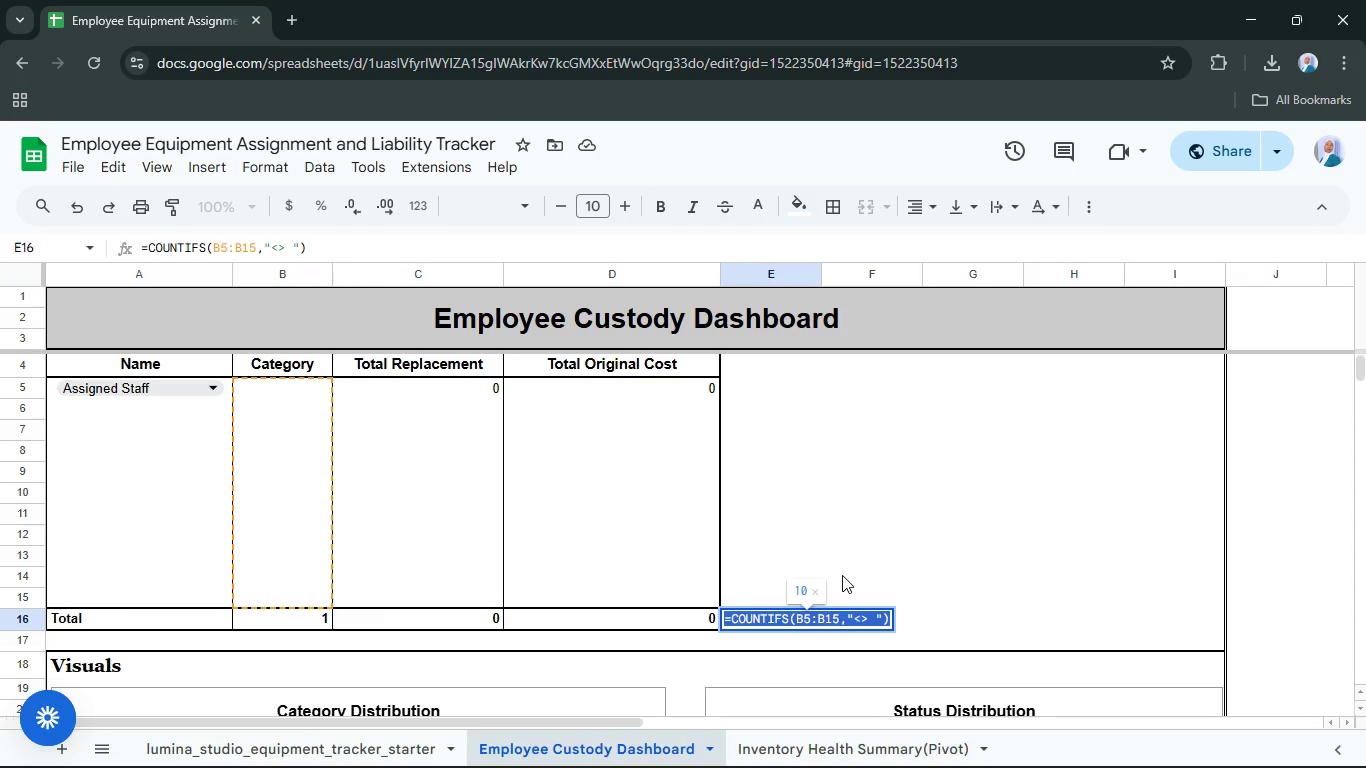 
key(Backspace)
 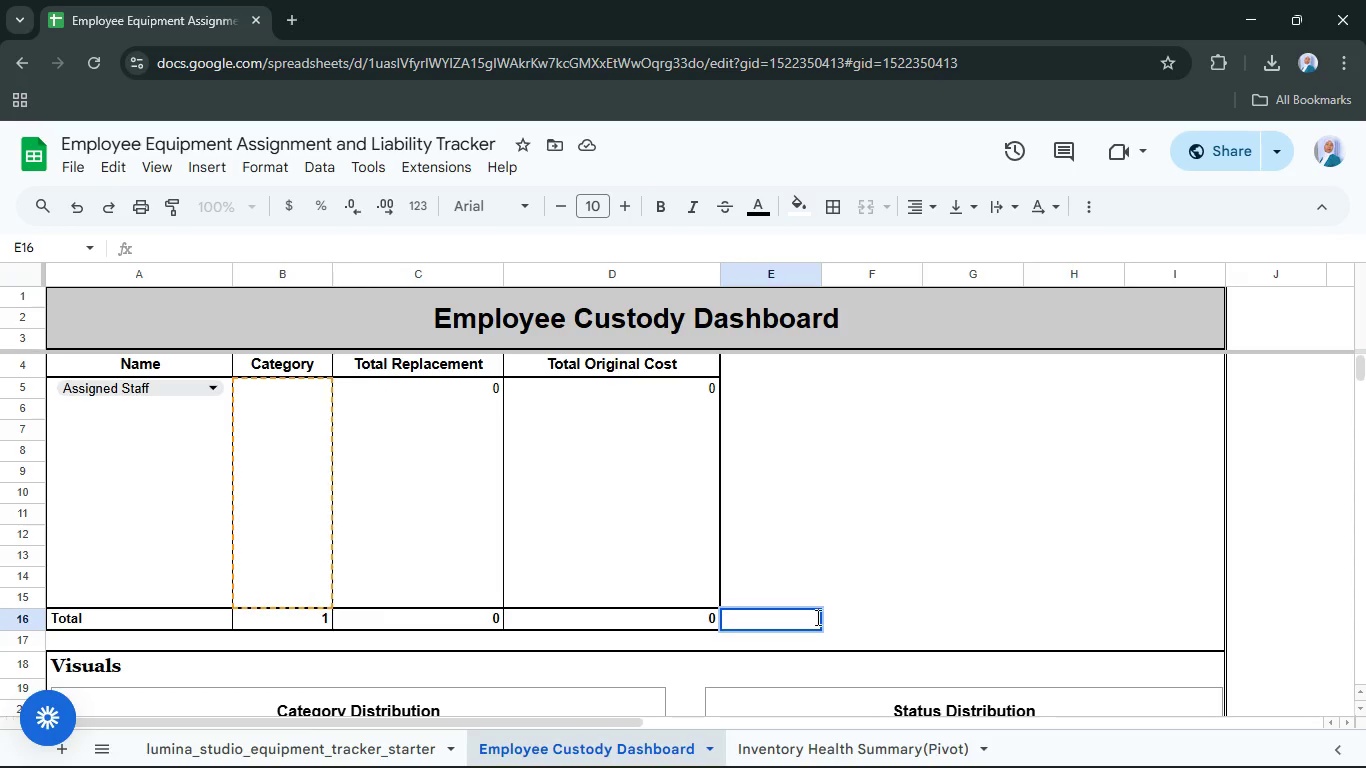 
left_click([812, 616])
 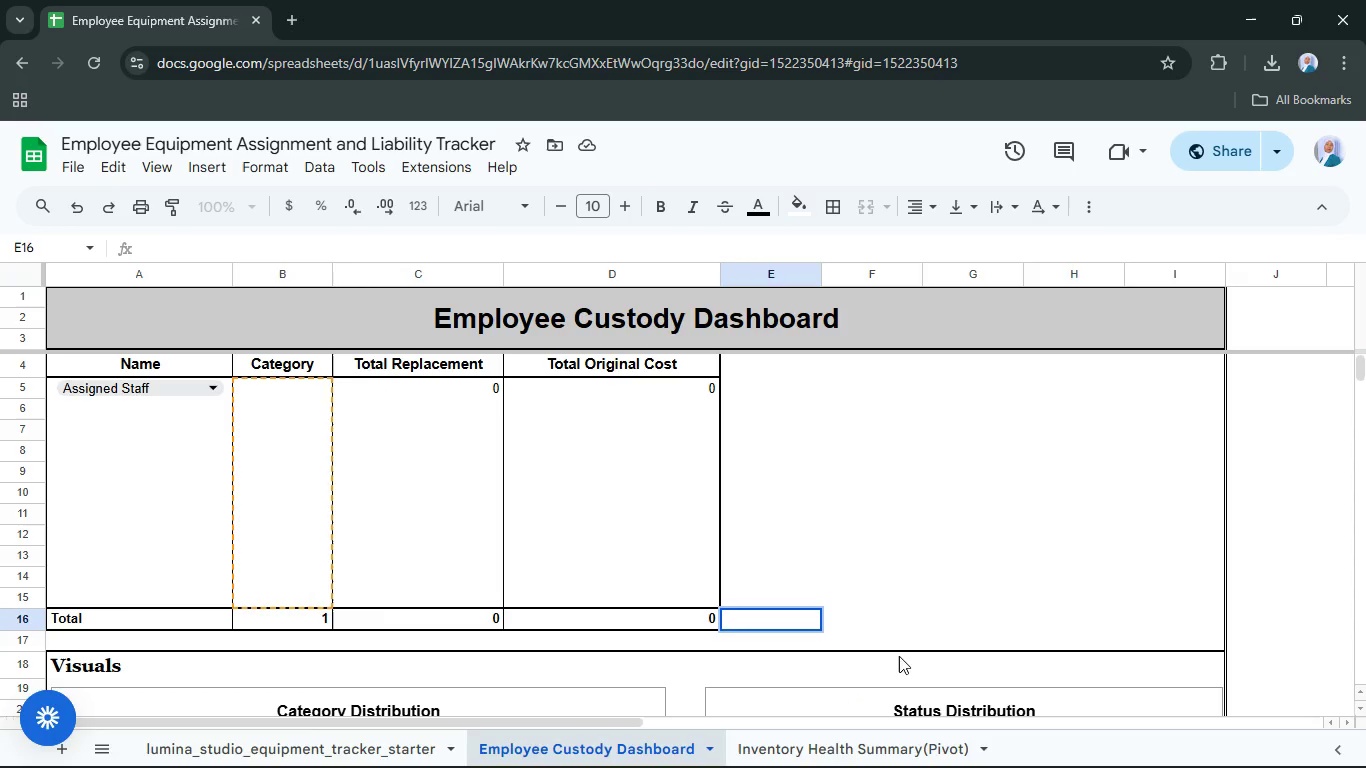 
left_click([911, 613])
 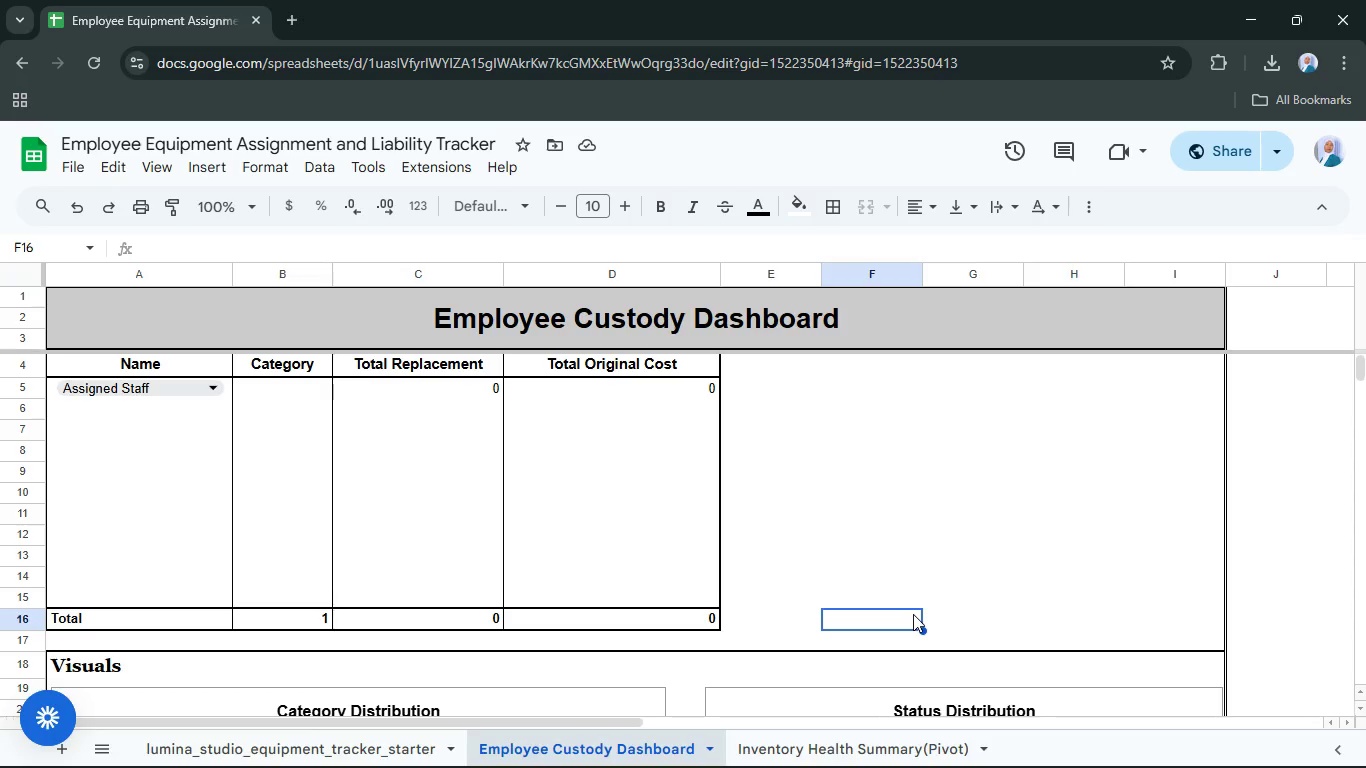 
wait(25.41)
 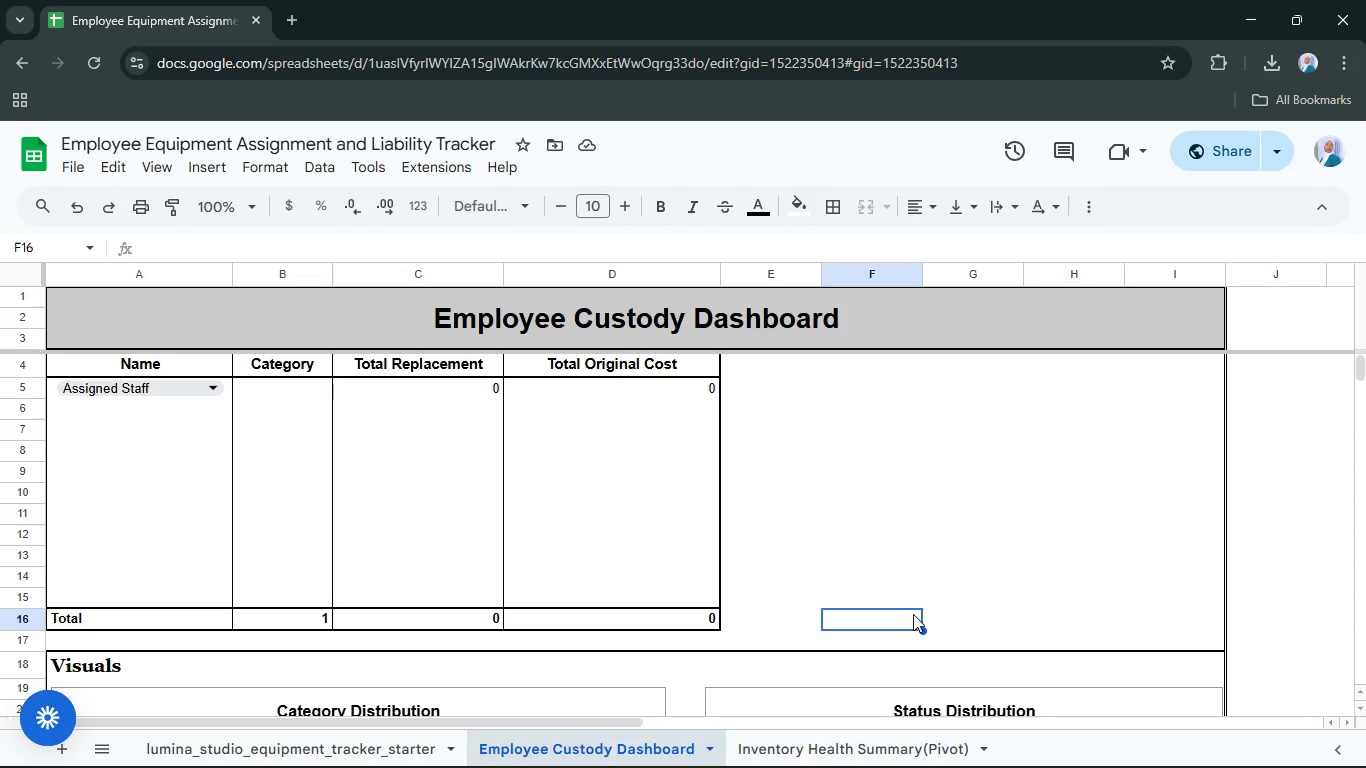 
type(=sumpro)
key(Tab)
 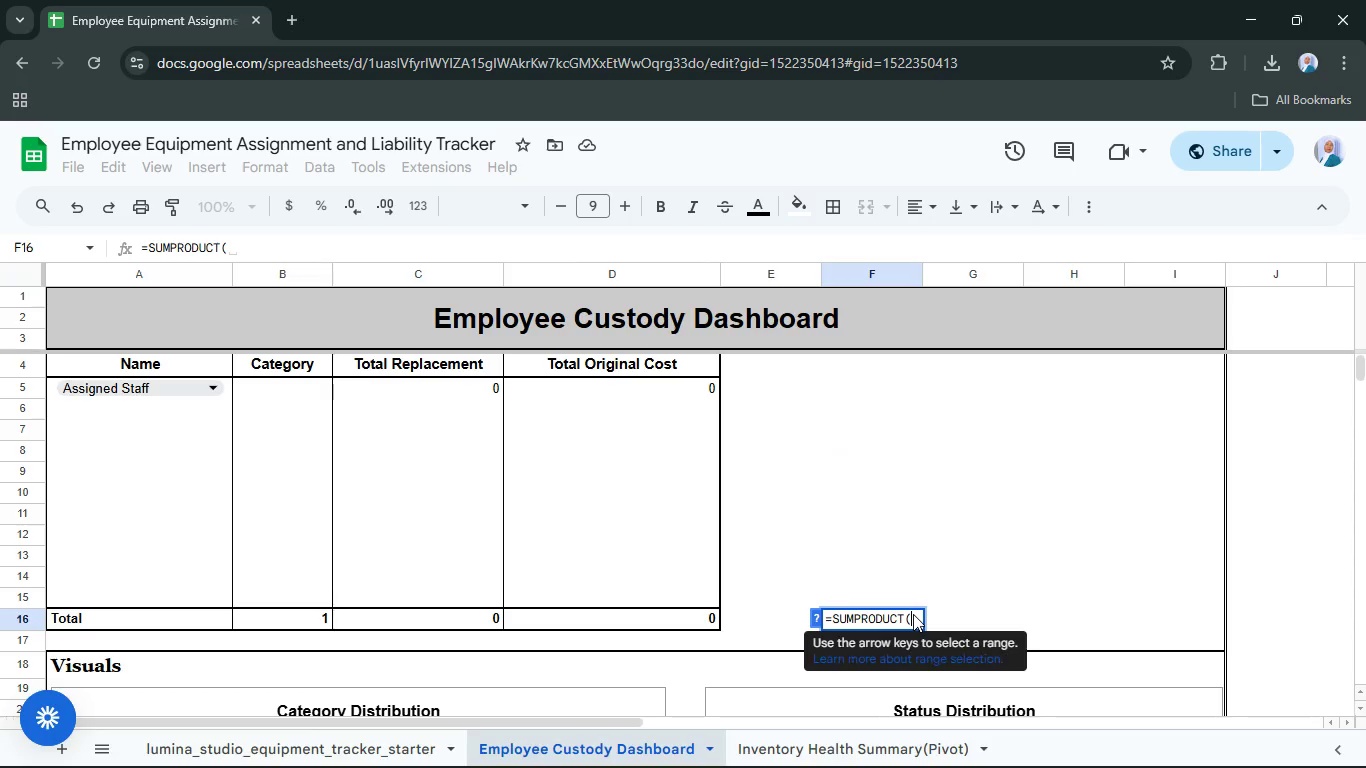 
hold_key(key=ShiftRight, duration=0.5)
 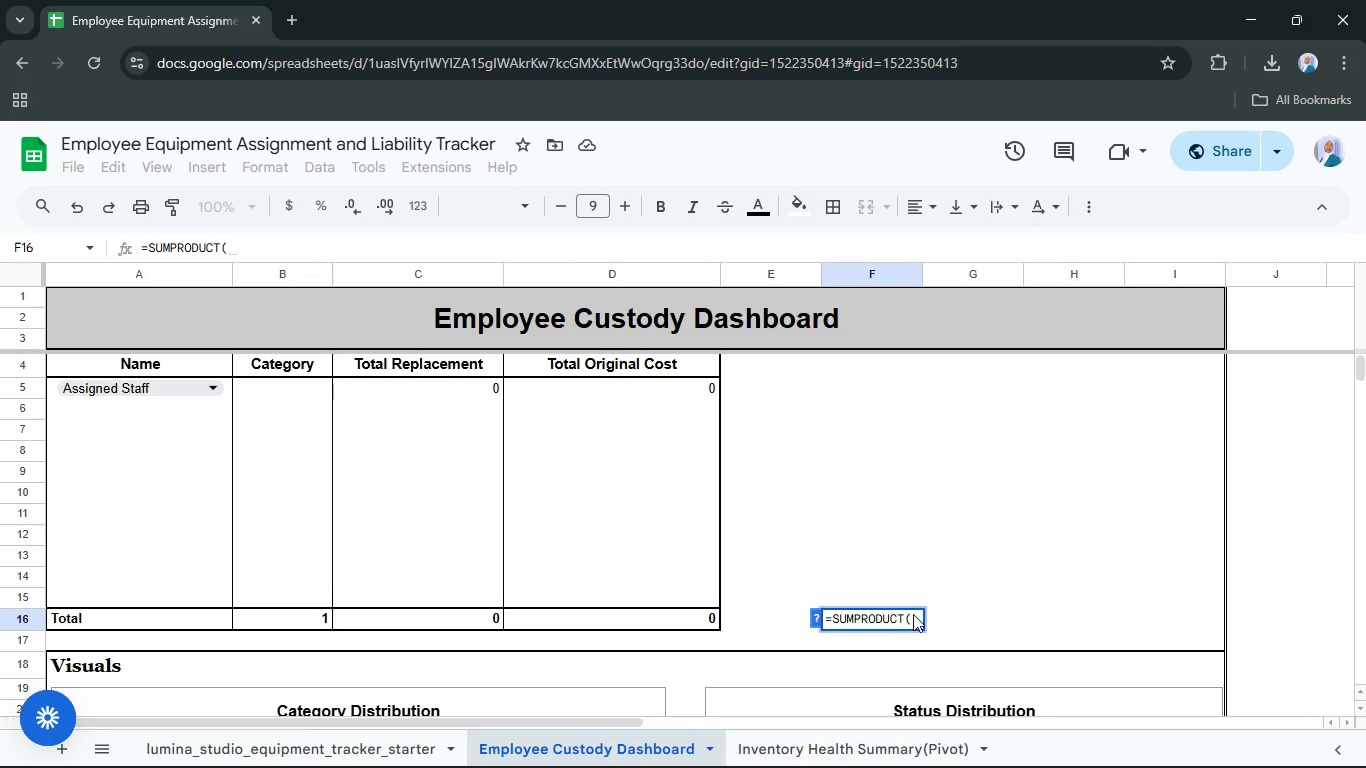 
type(--(len(Trim)
key(Tab)
type(B5:B15))>0)))
 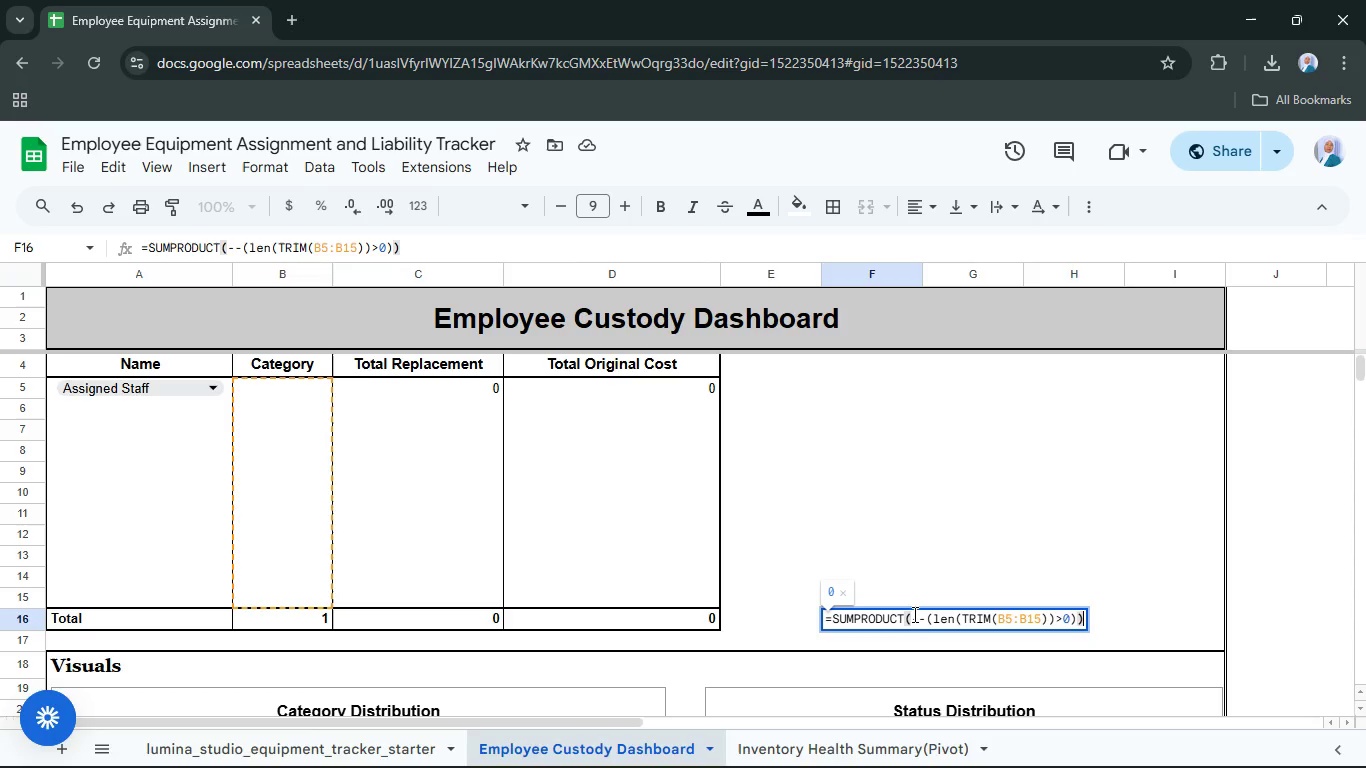 
key(Enter)
 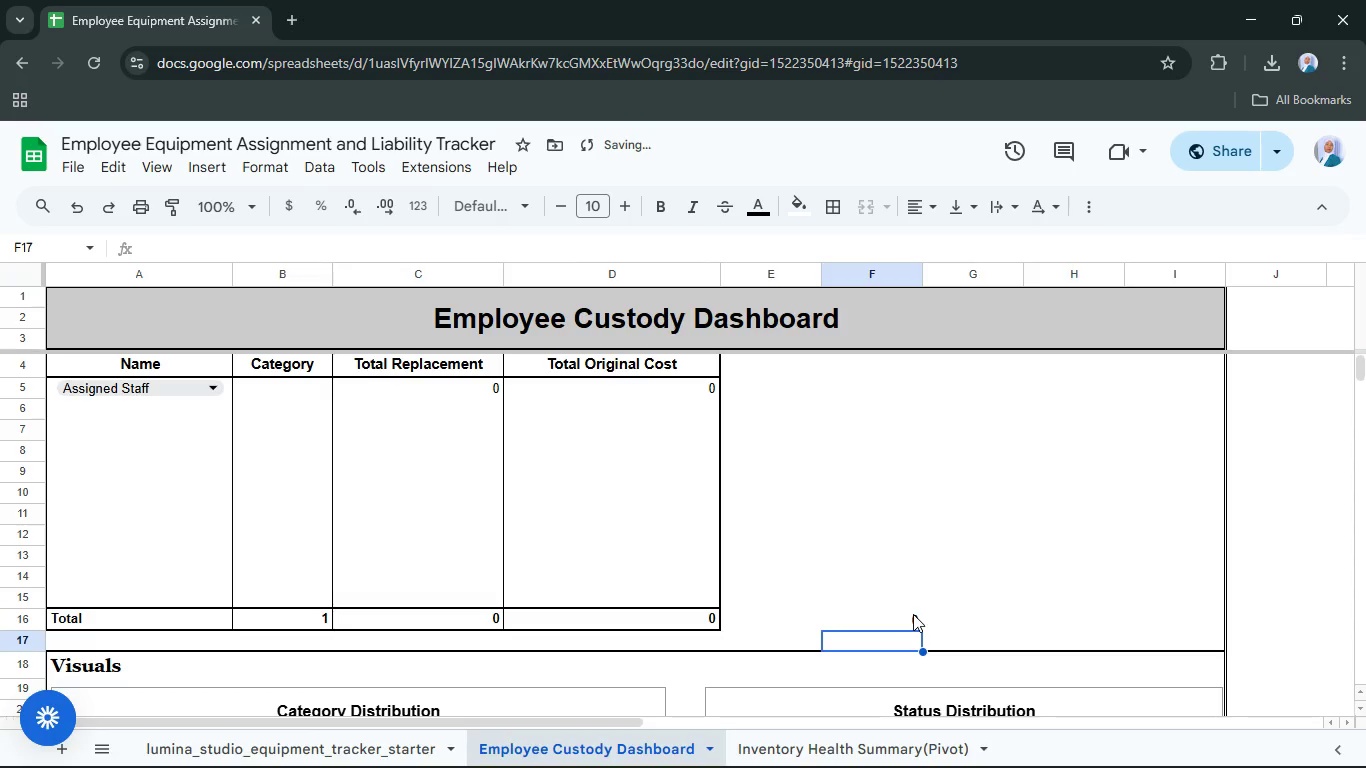 
key(ArrowUp)
 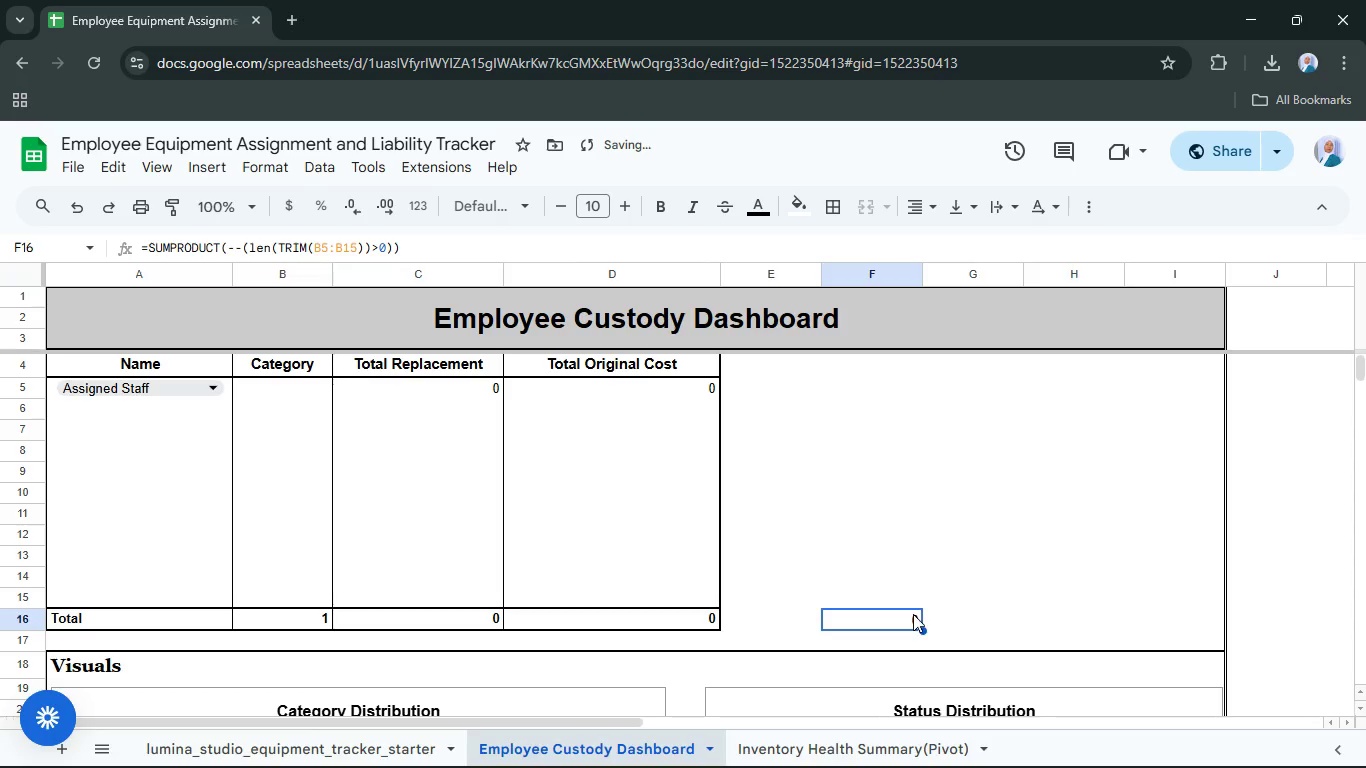 
key(Enter)
 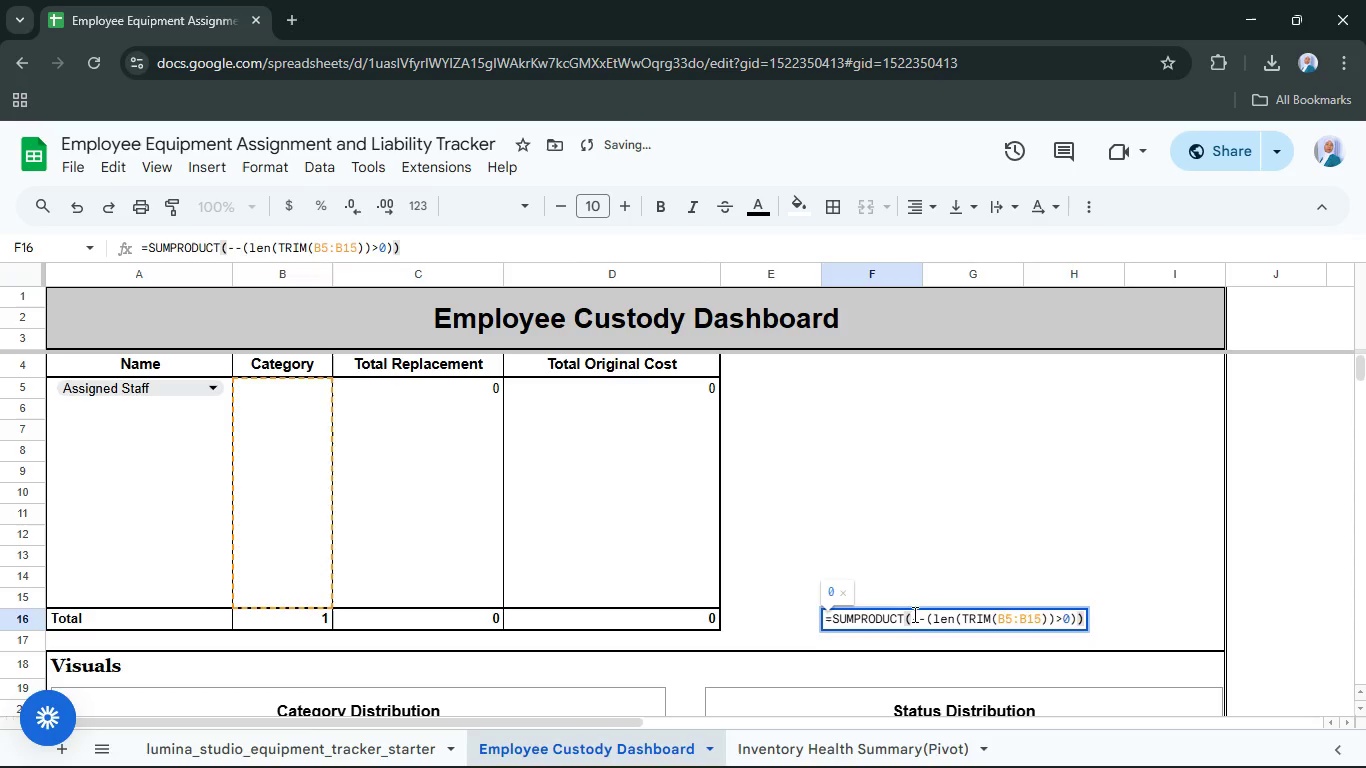 
key(Enter)
 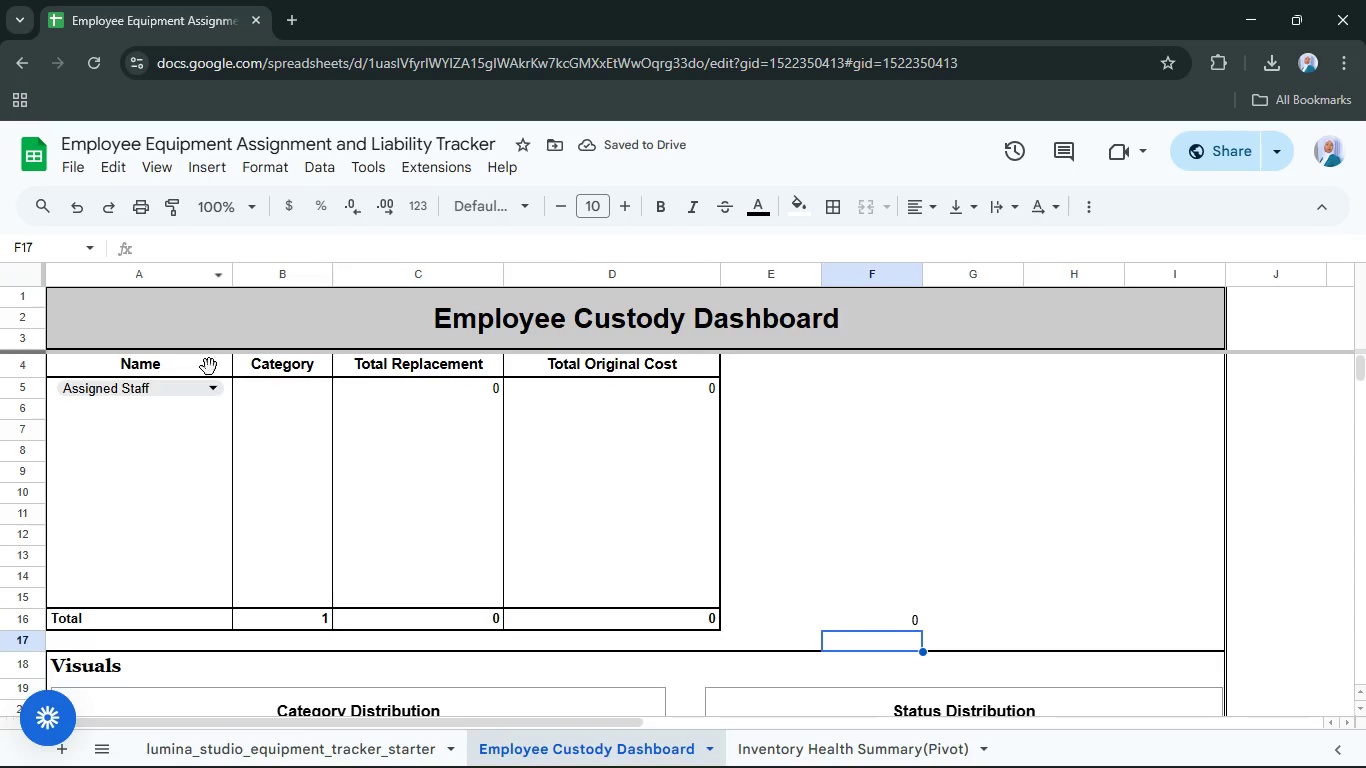 
left_click([214, 391])
 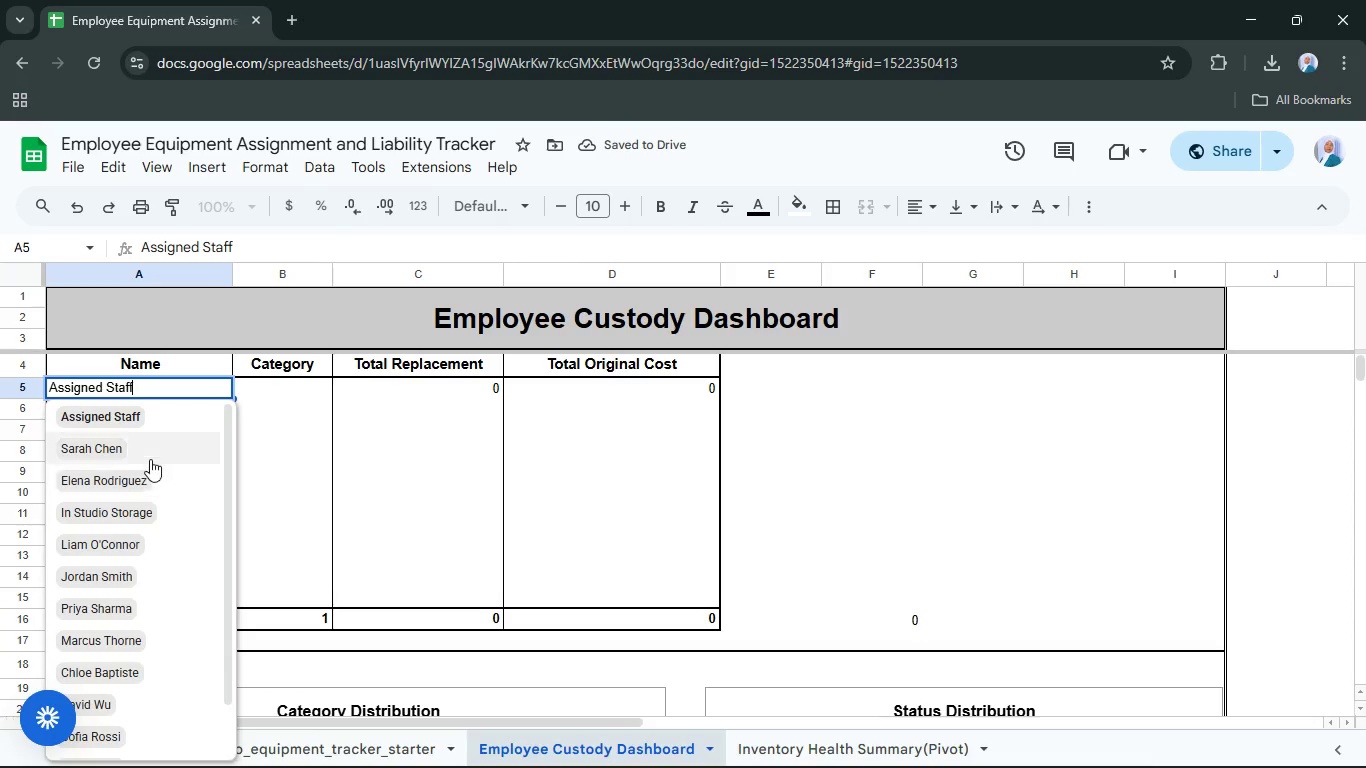 
left_click([140, 448])
 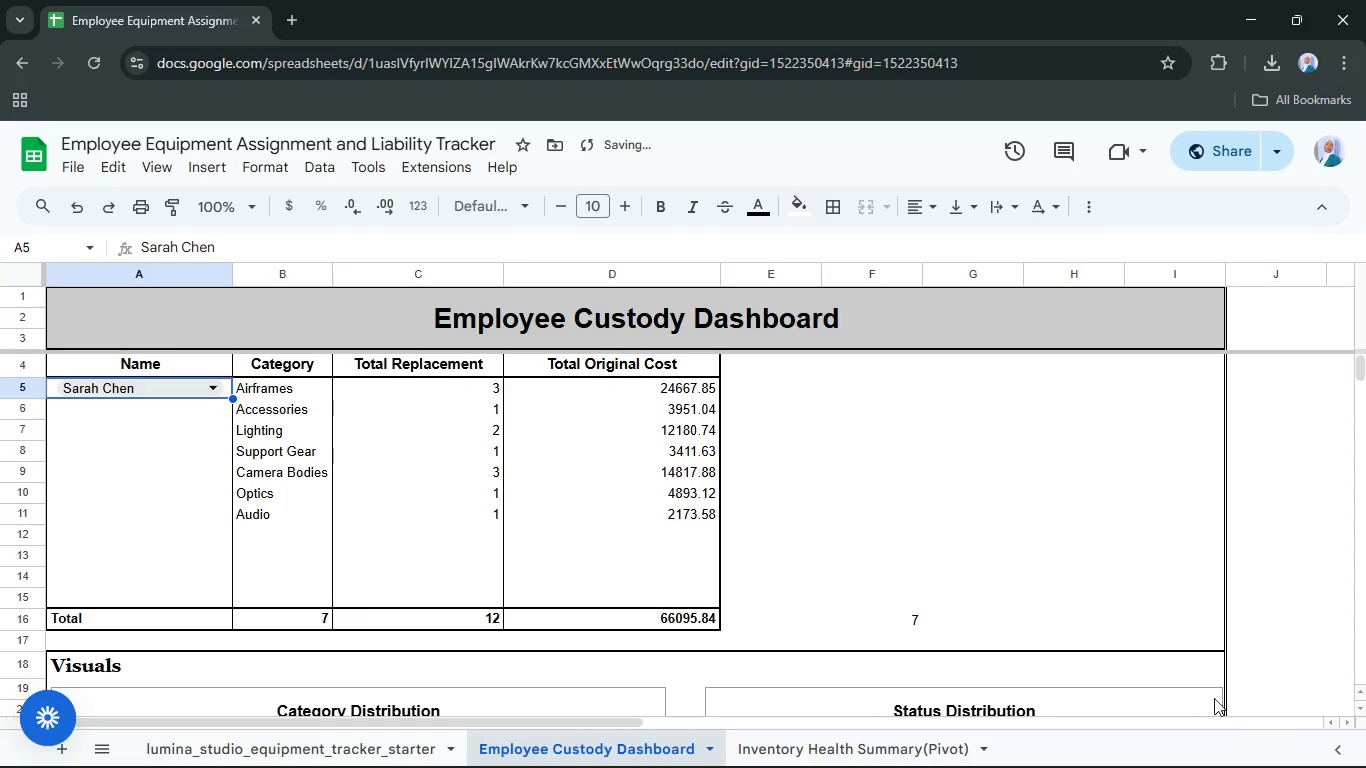 
left_click([918, 615])
 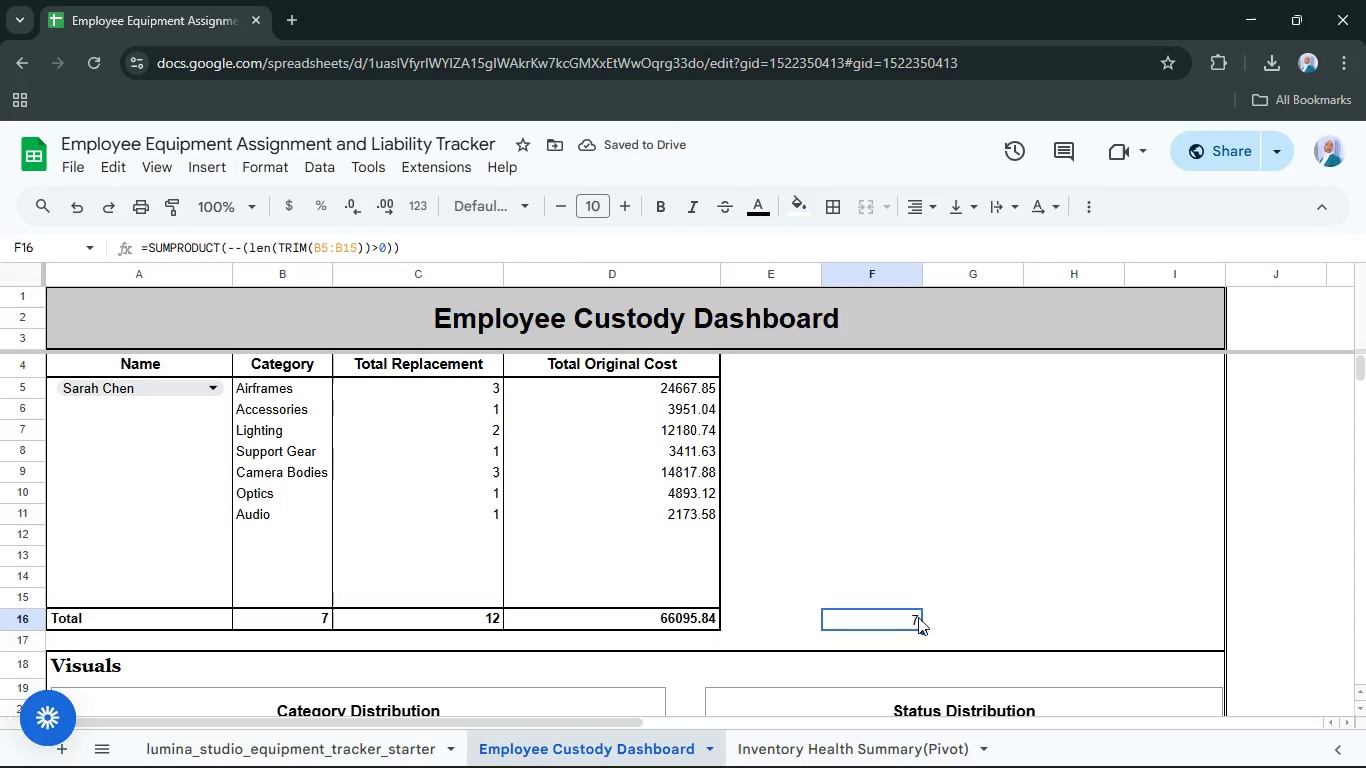 
double_click([917, 618])
 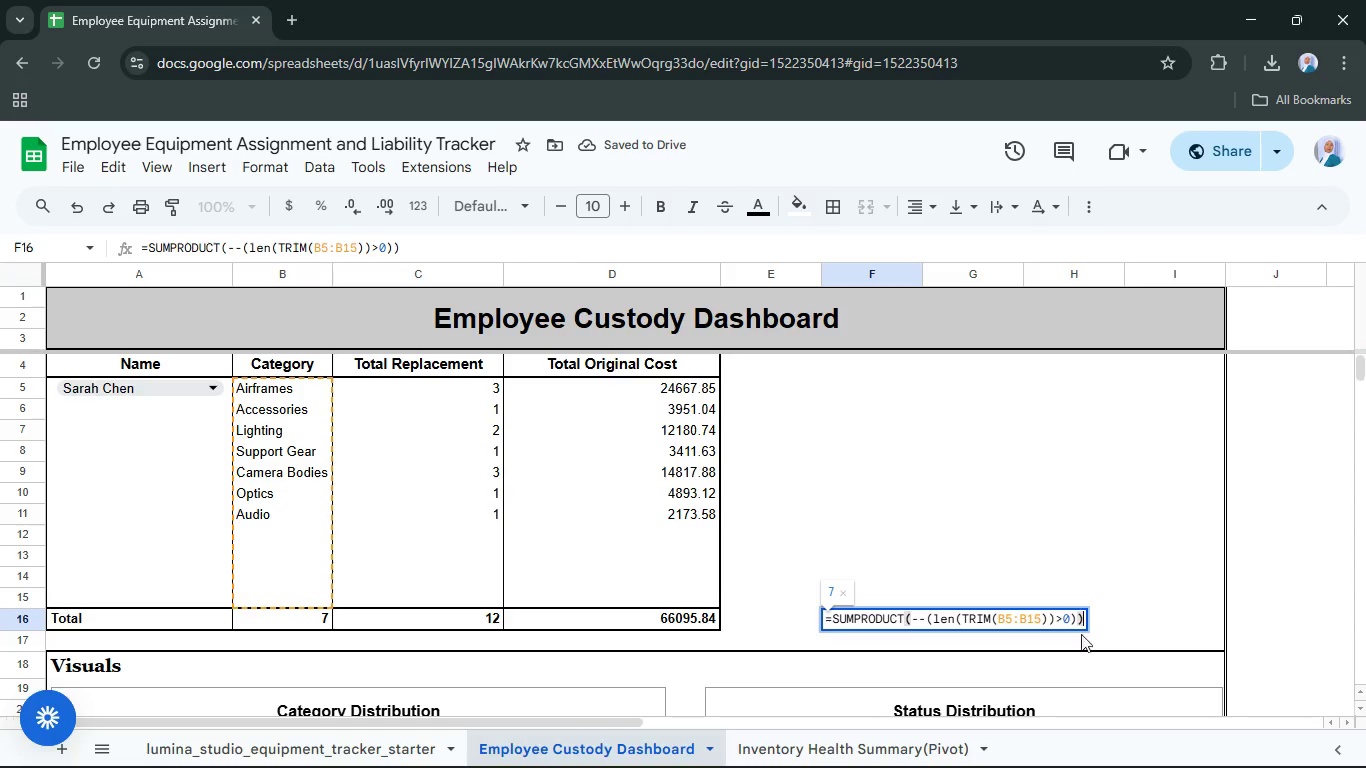 
key(Control+A)
 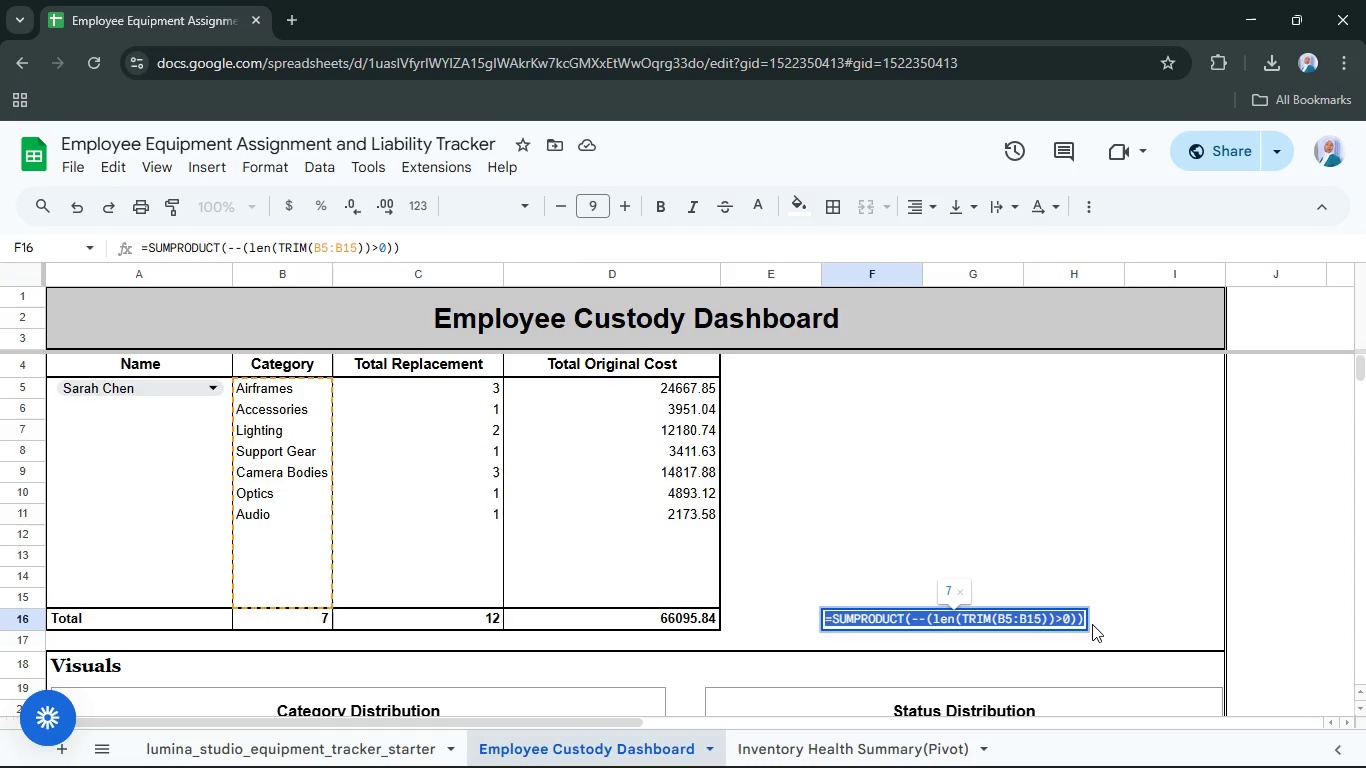 
hold_key(key=ControlLeft, duration=0.77)
 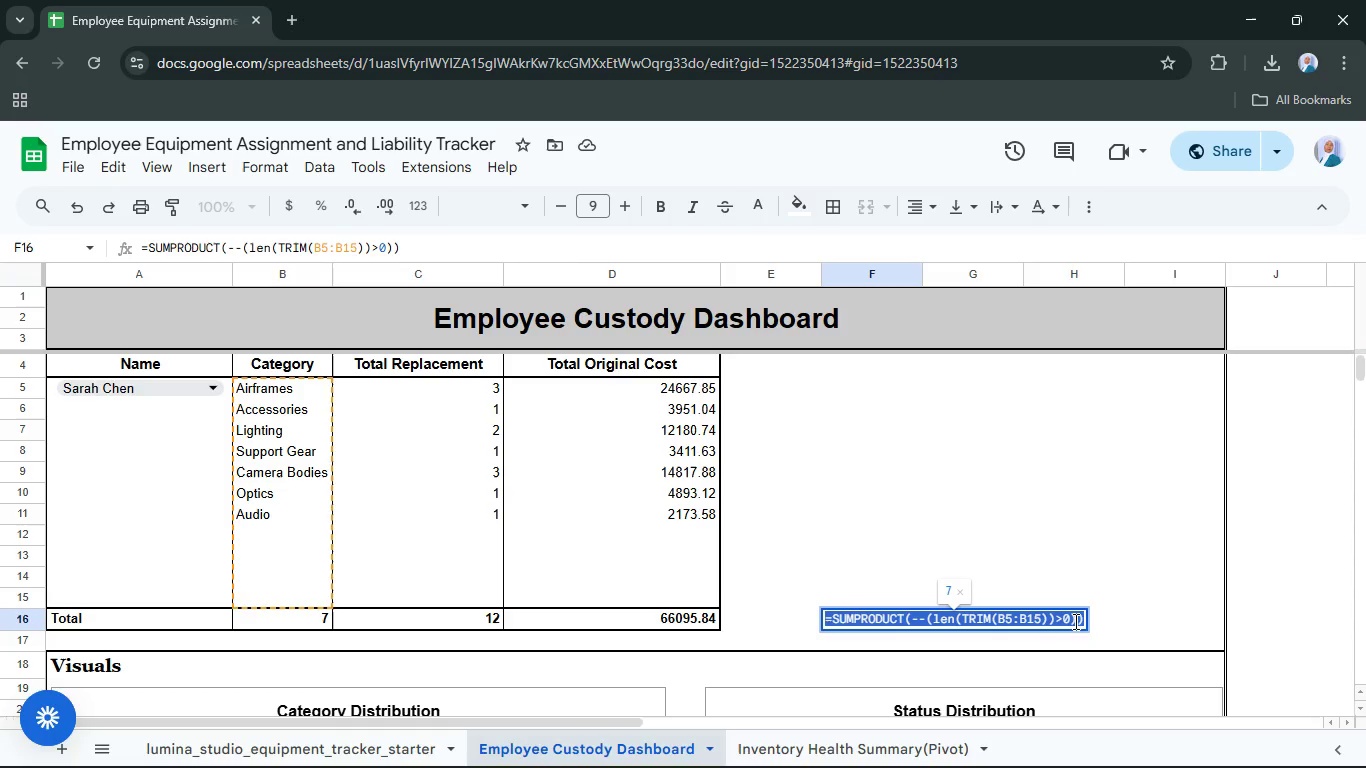 
right_click([1074, 621])
 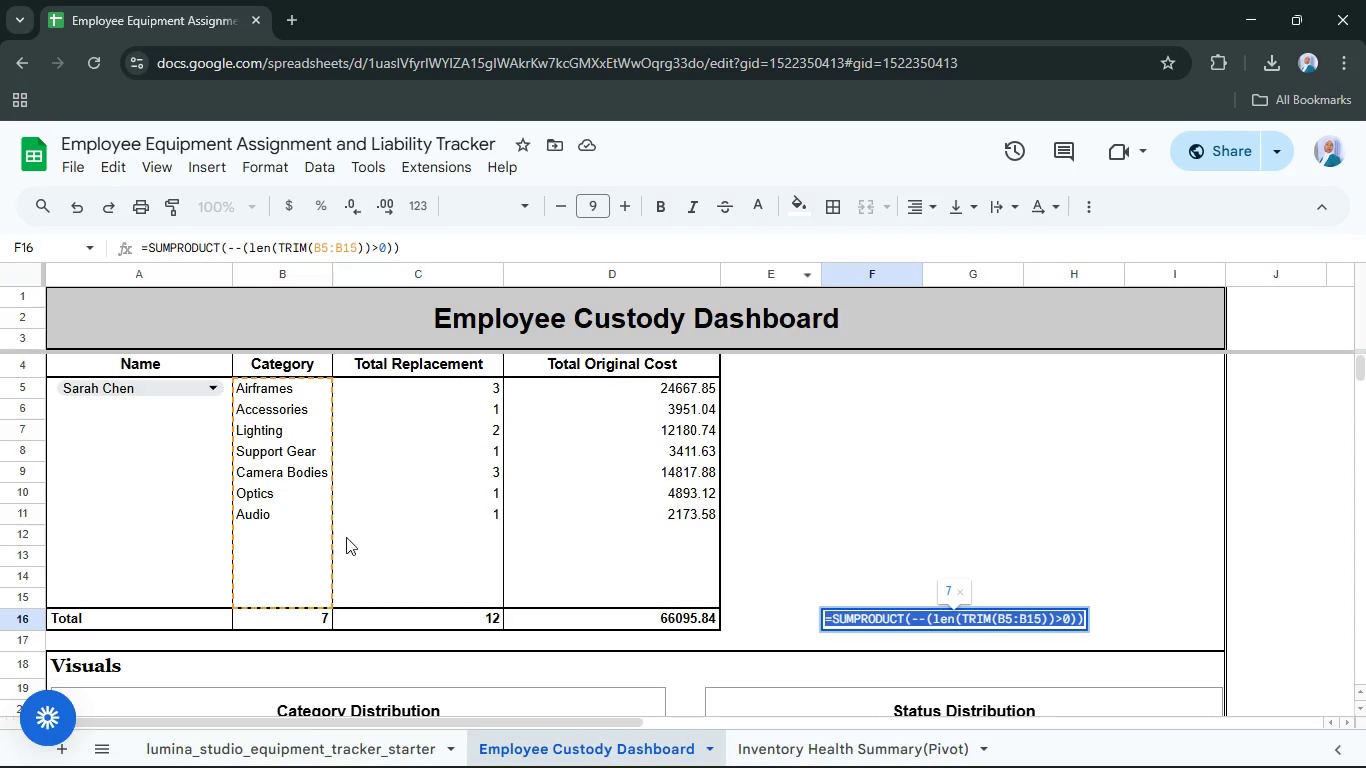 
left_click([303, 610])
 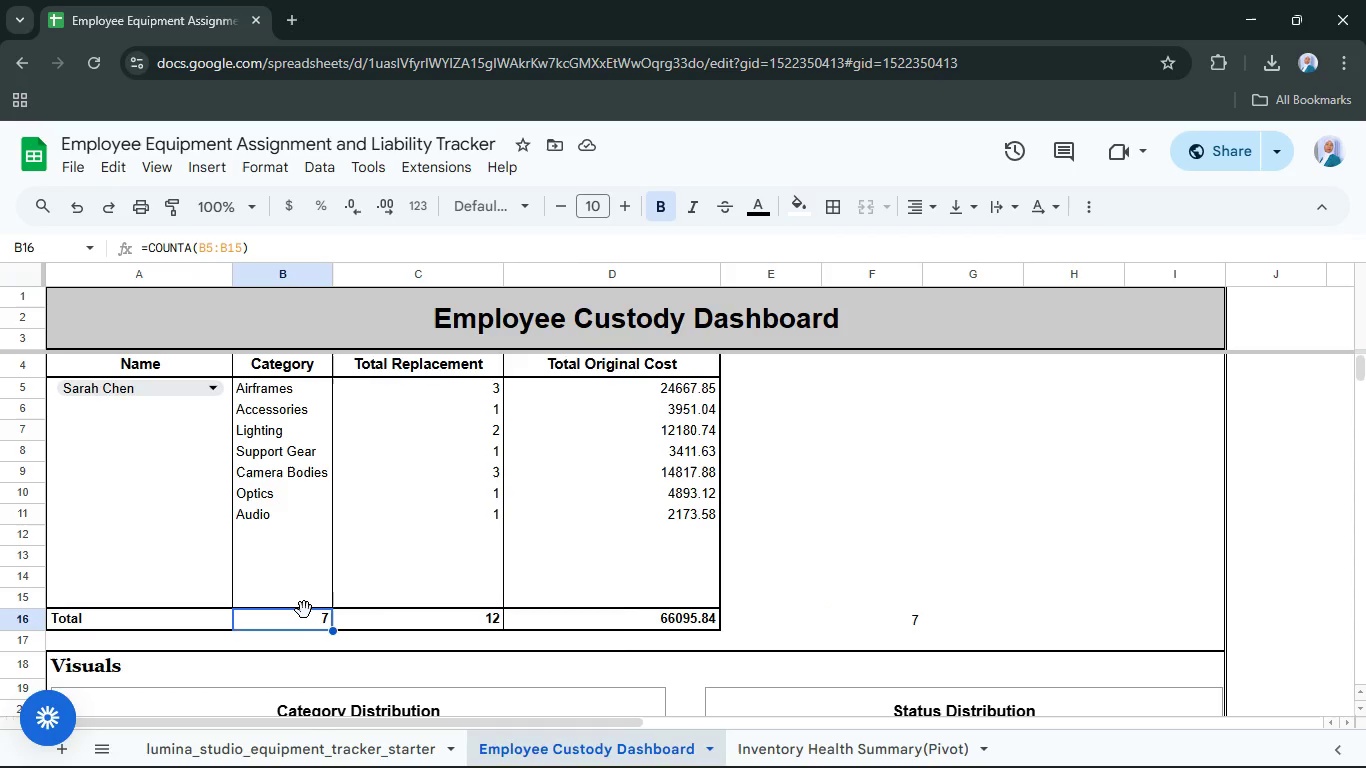 
right_click([304, 610])
 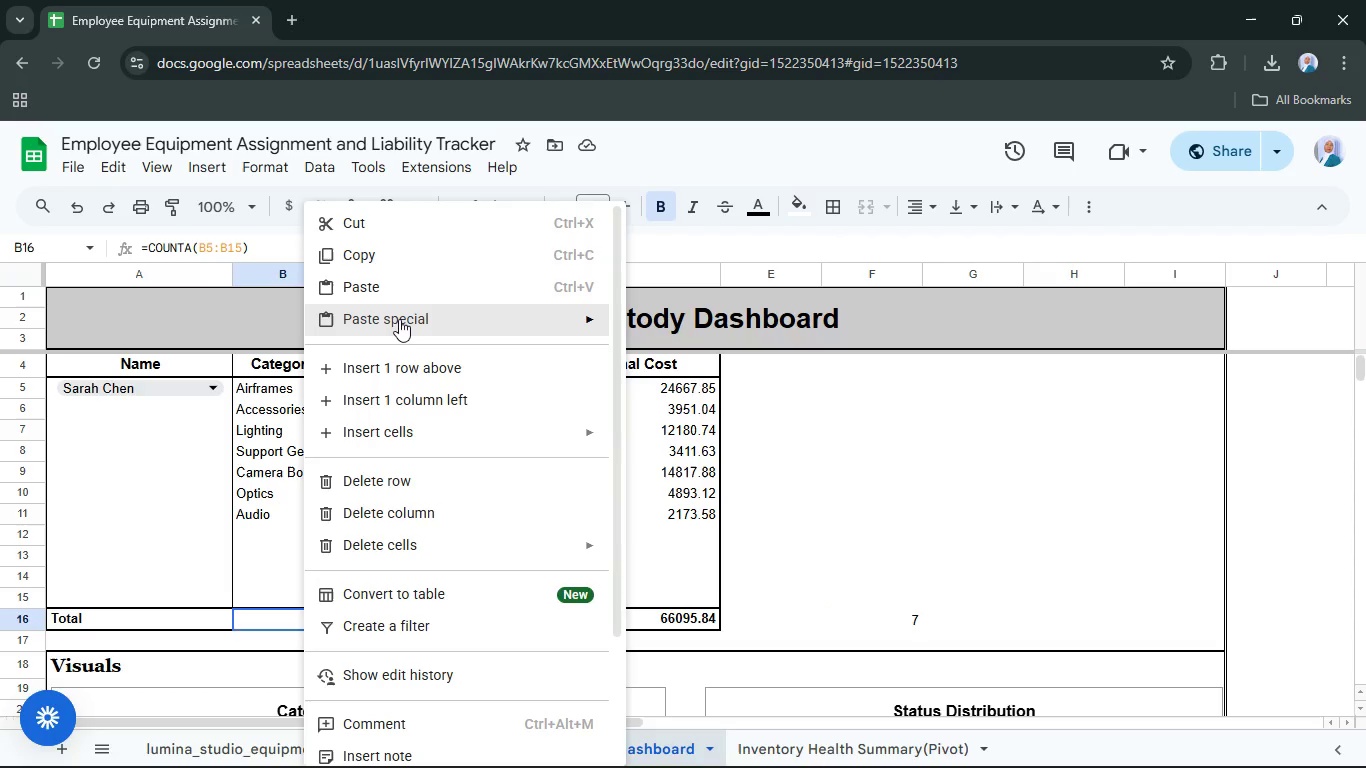 
left_click([416, 293])
 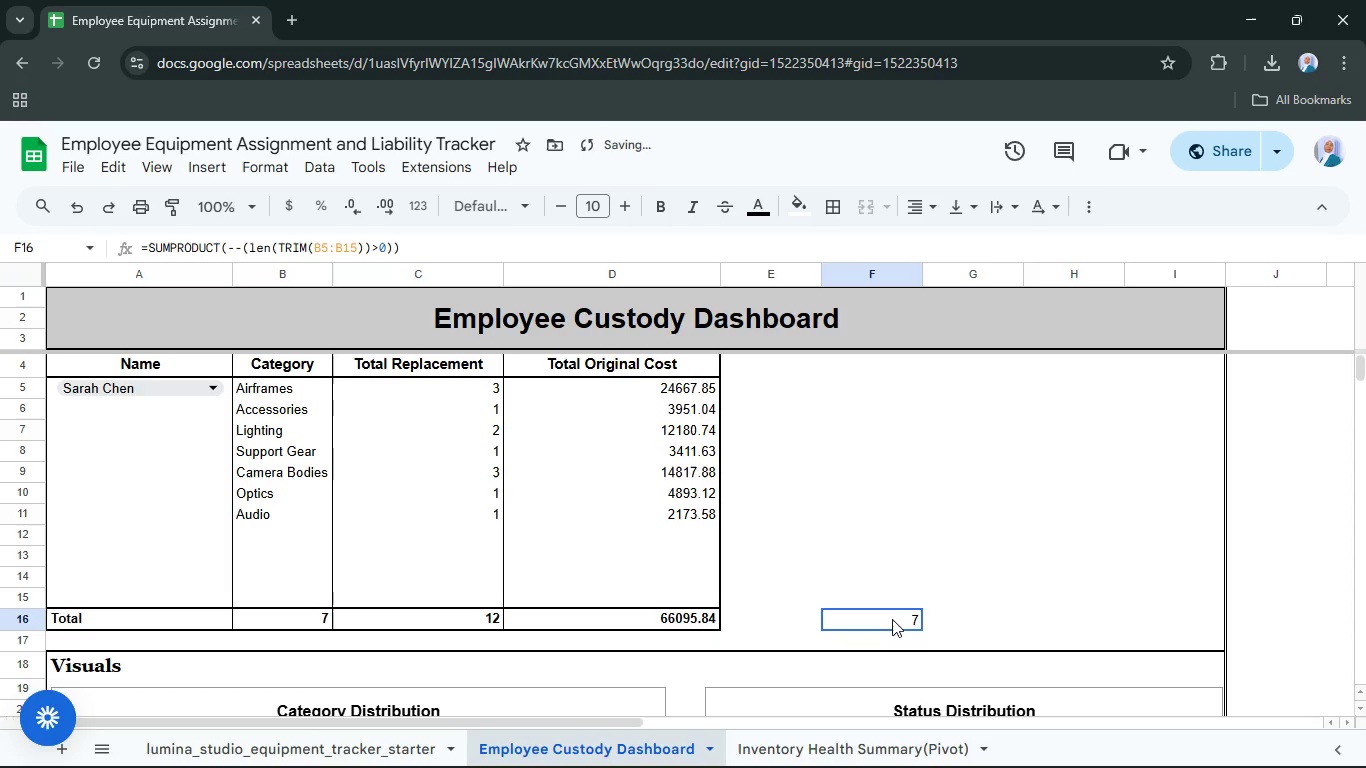 
key(Delete)
 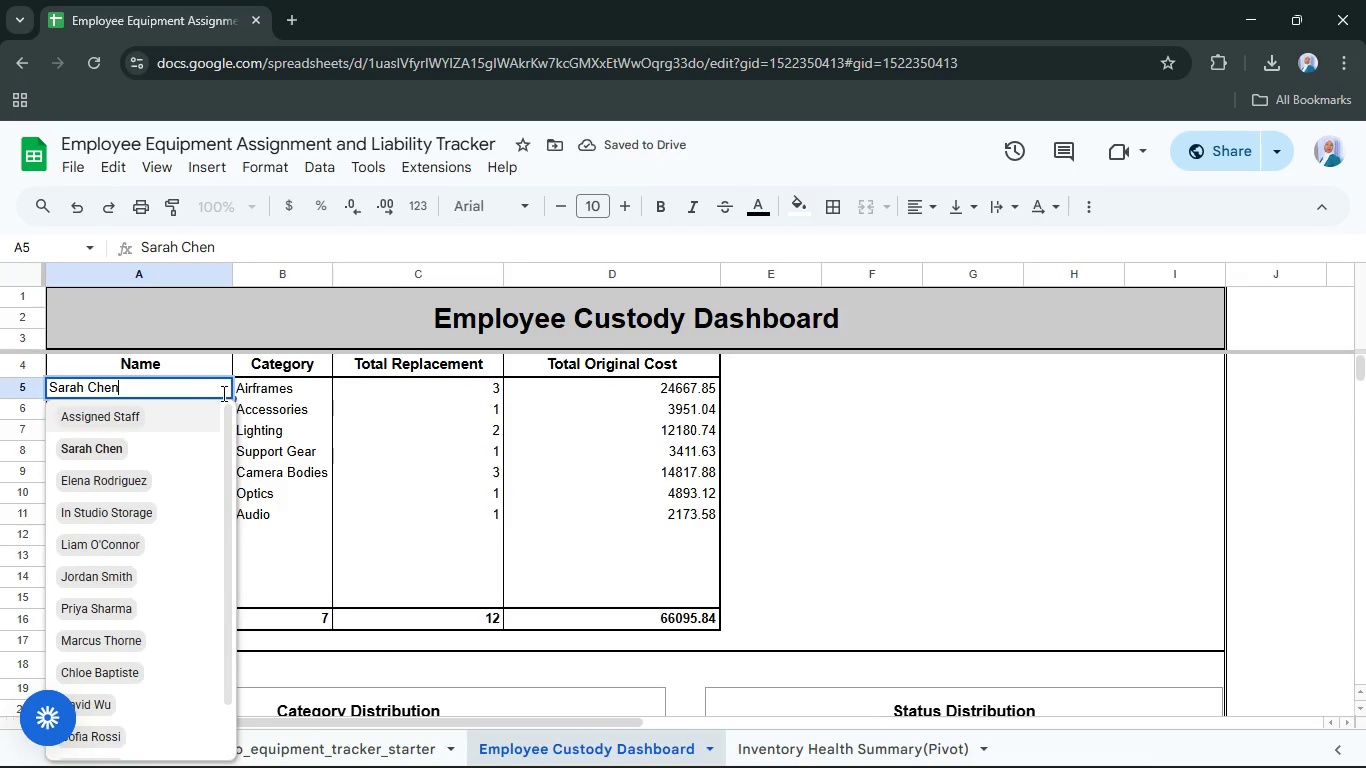 
left_click([95, 617])
 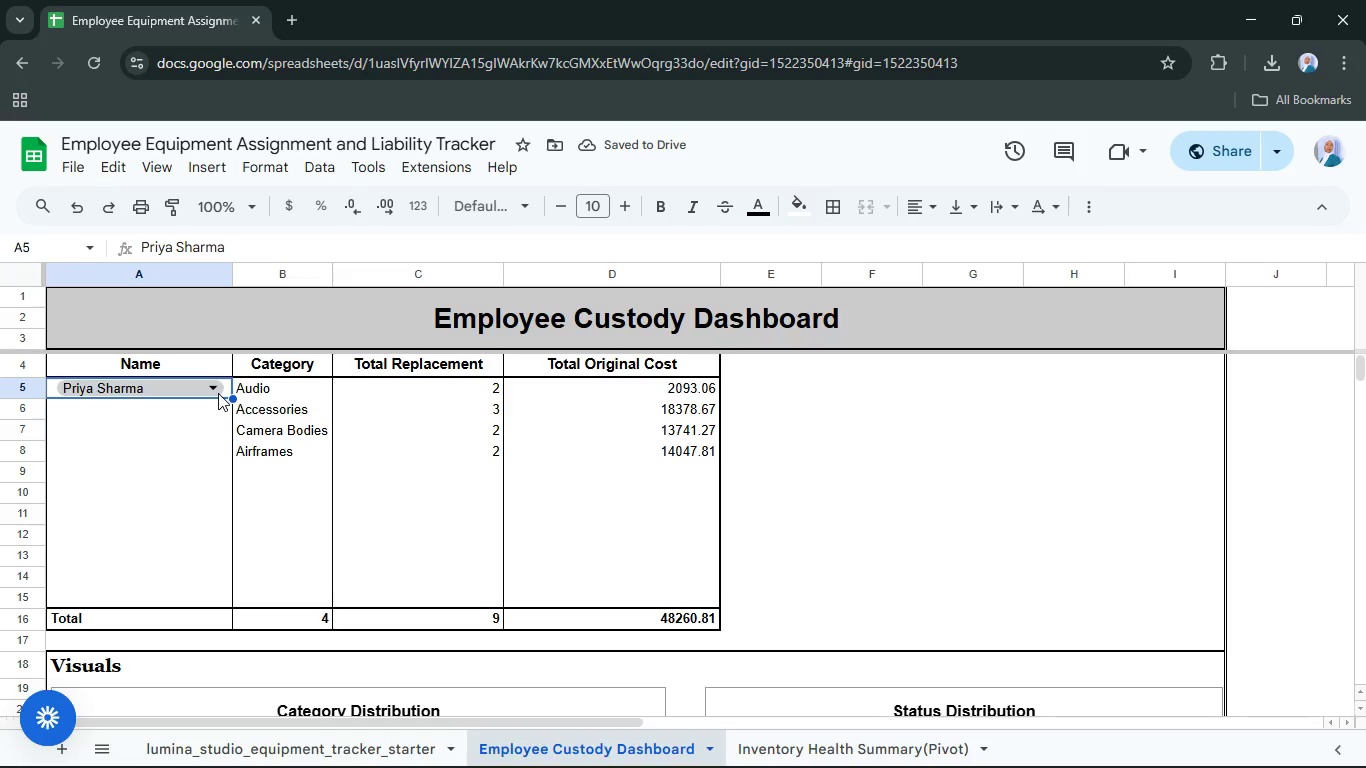 
wait(5.98)
 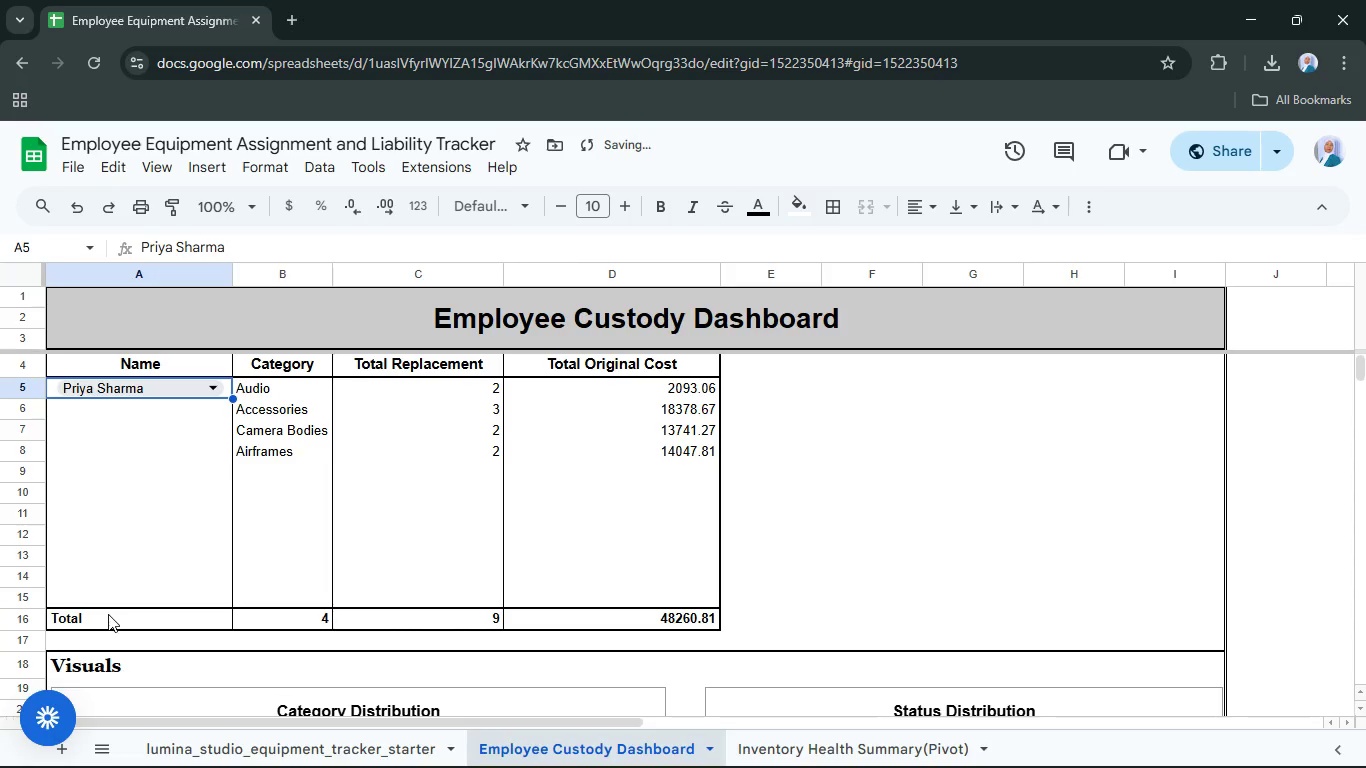 
left_click([217, 390])
 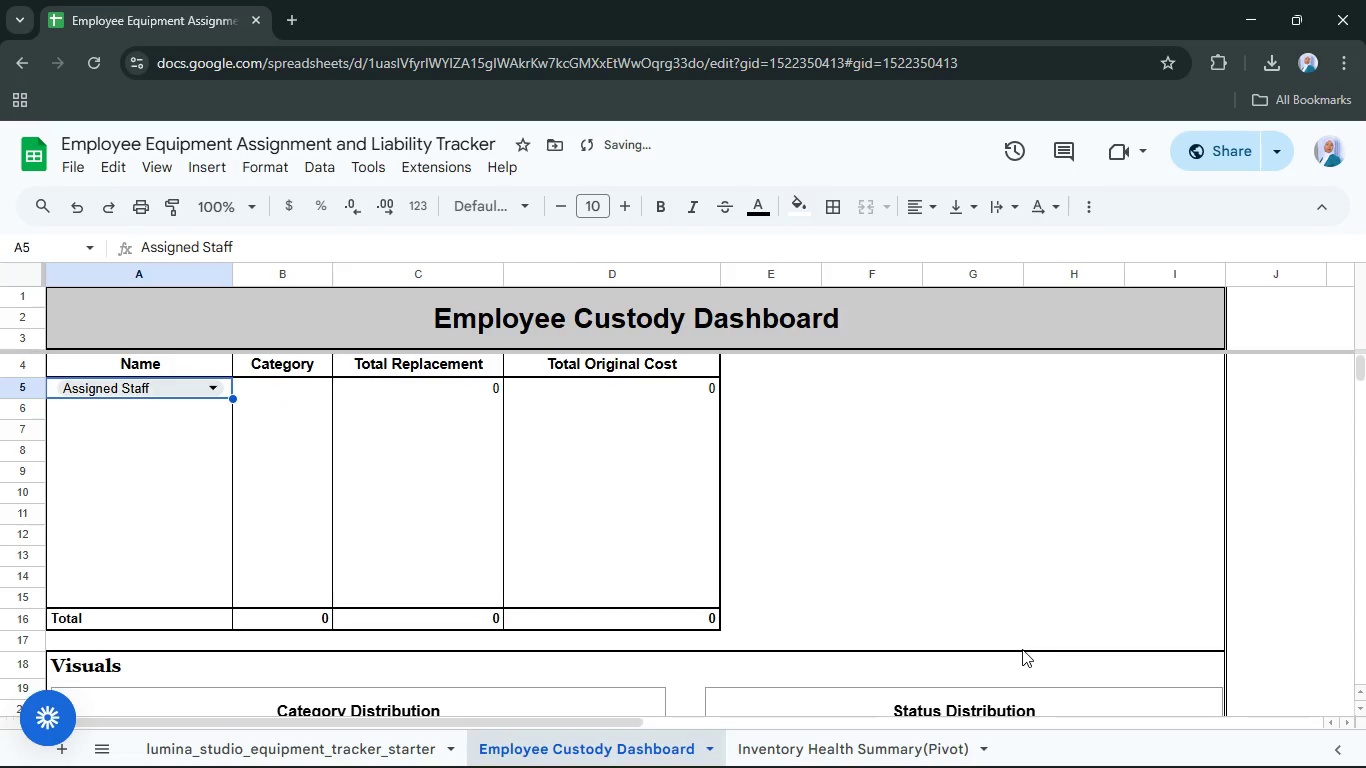 
scroll: coordinate [1039, 667], scroll_direction: down, amount: 5.0
 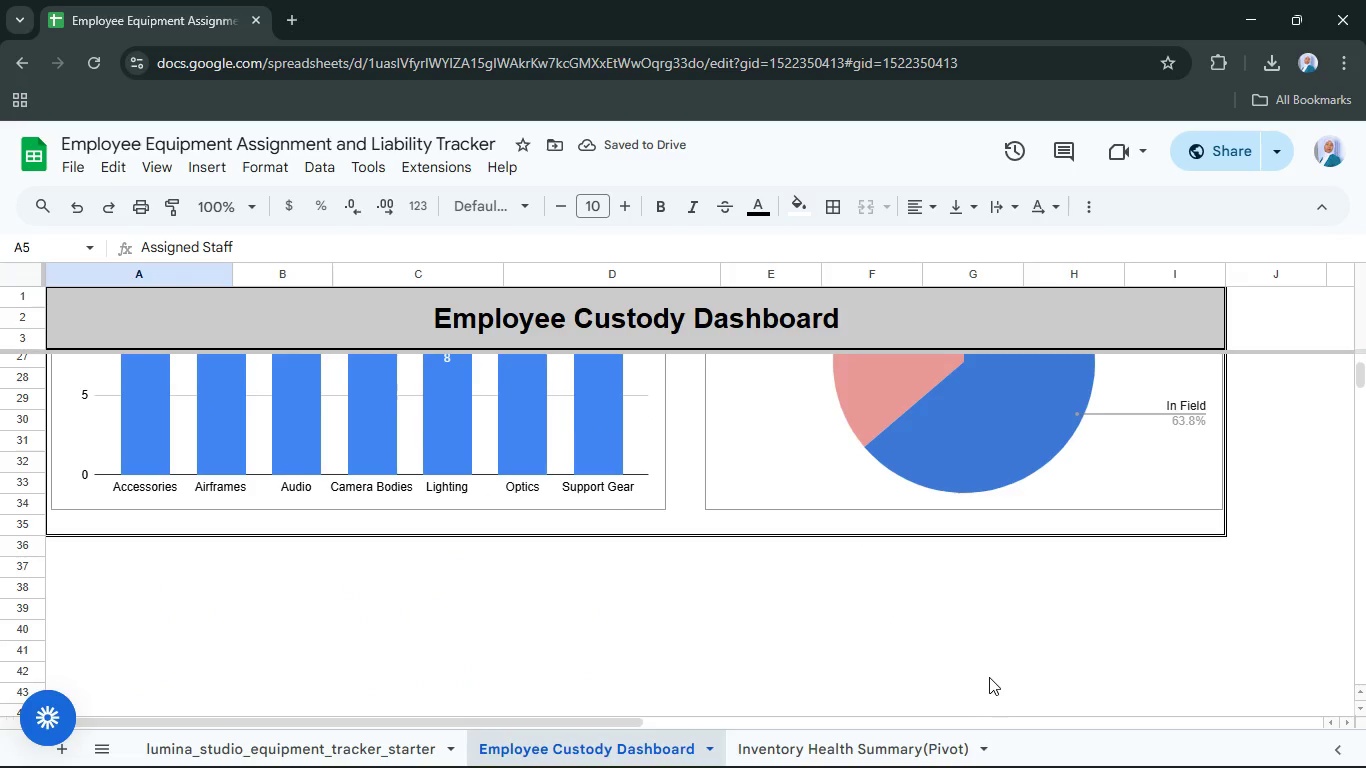 
scroll: coordinate [990, 678], scroll_direction: up, amount: 11.0
 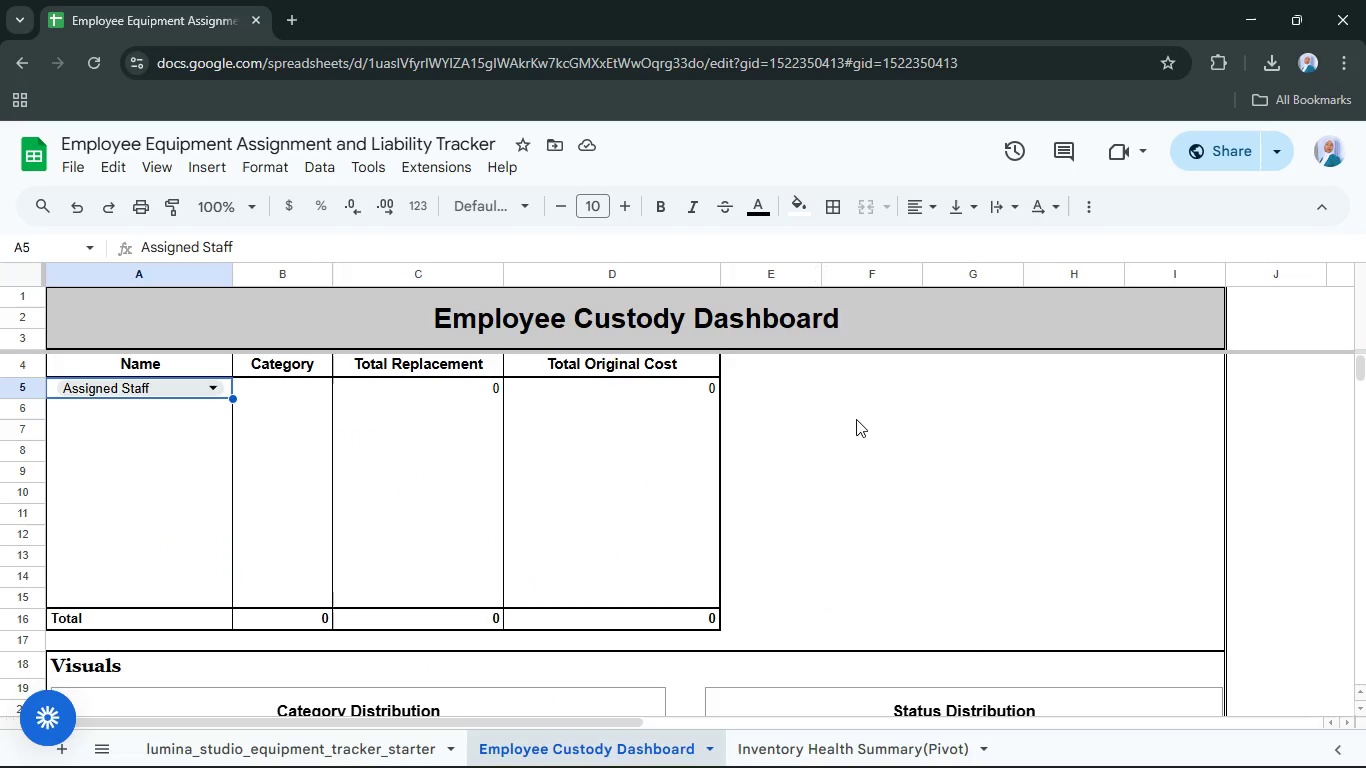 